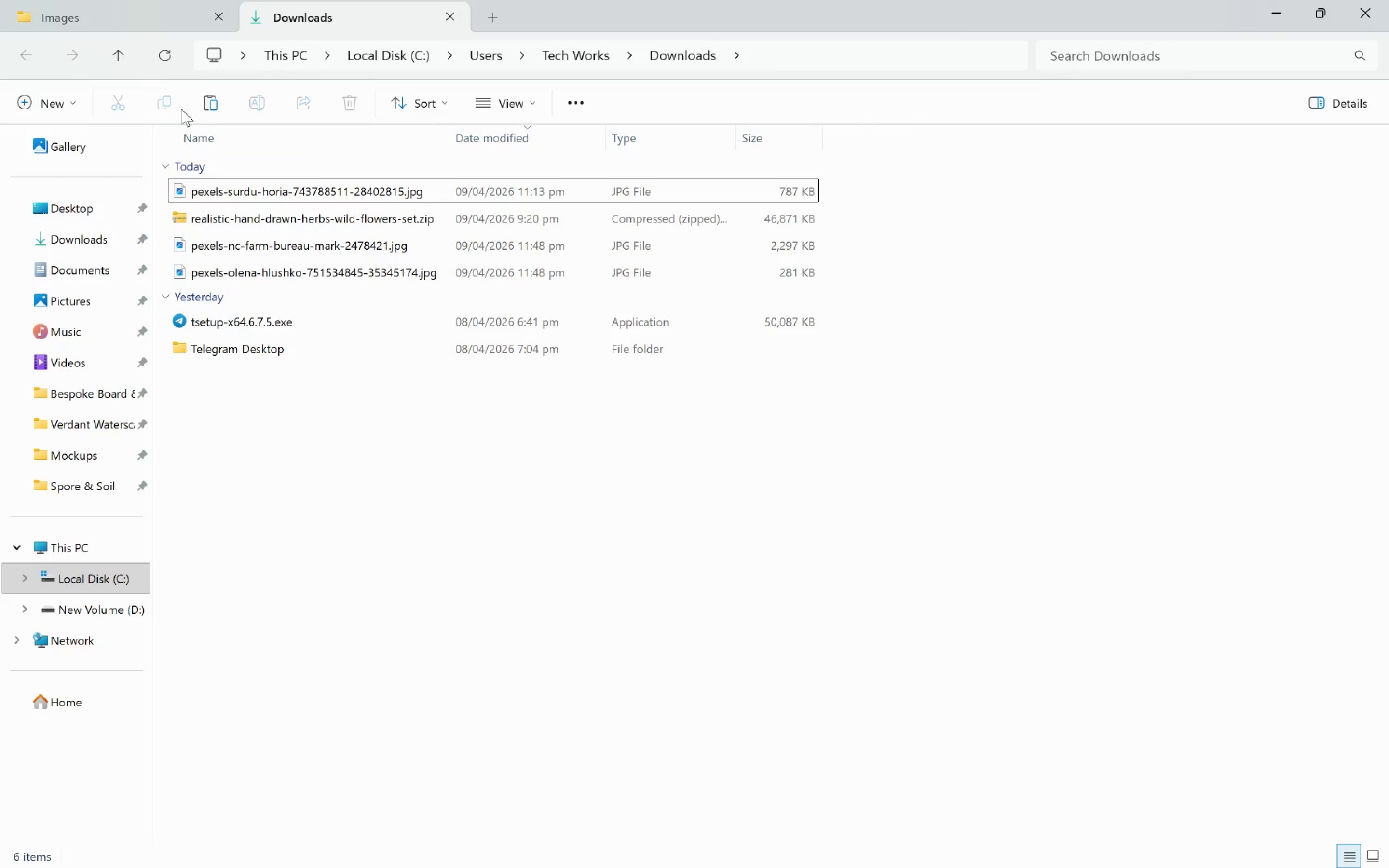 
left_click([165, 57])
 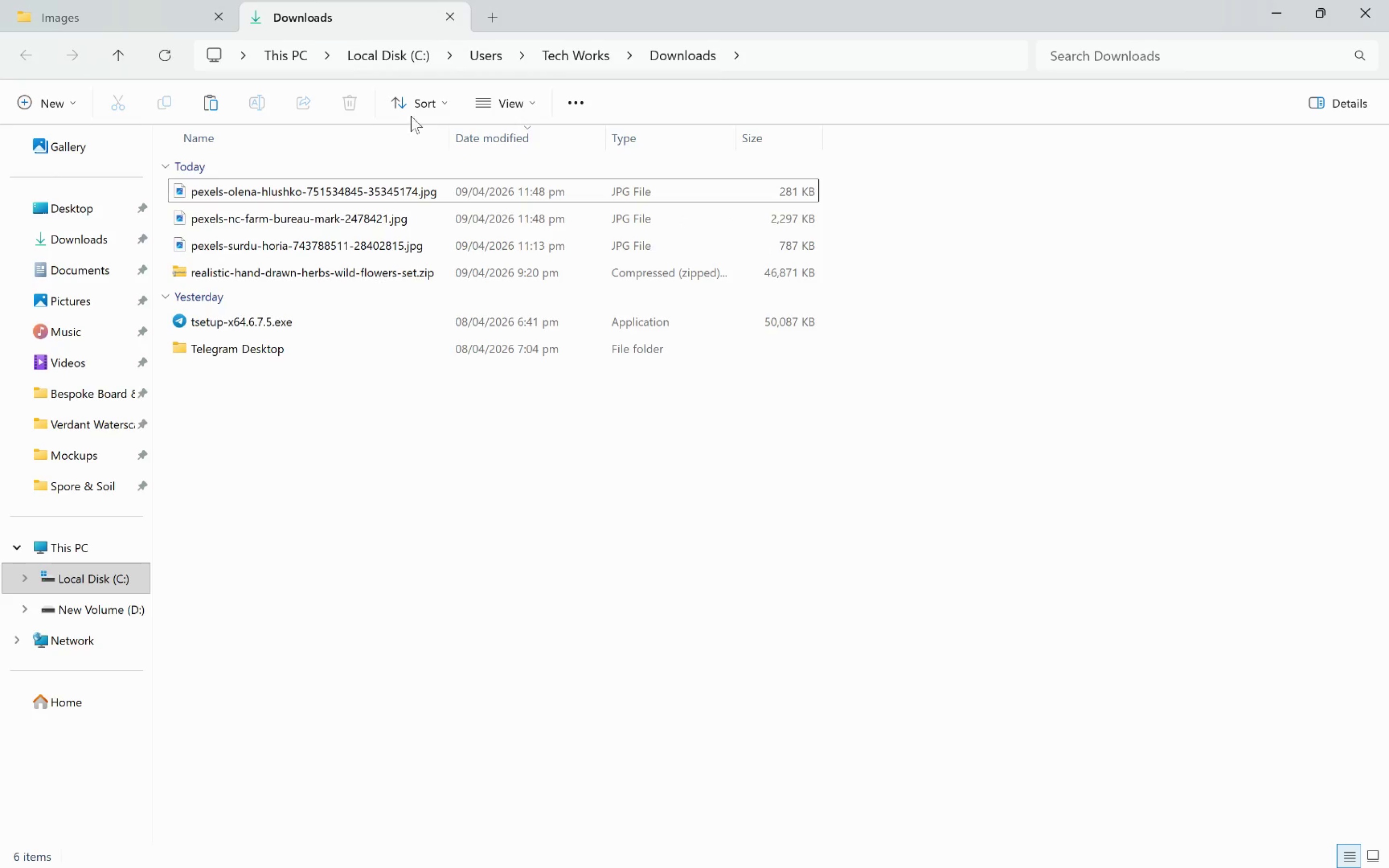 
left_click([517, 102])
 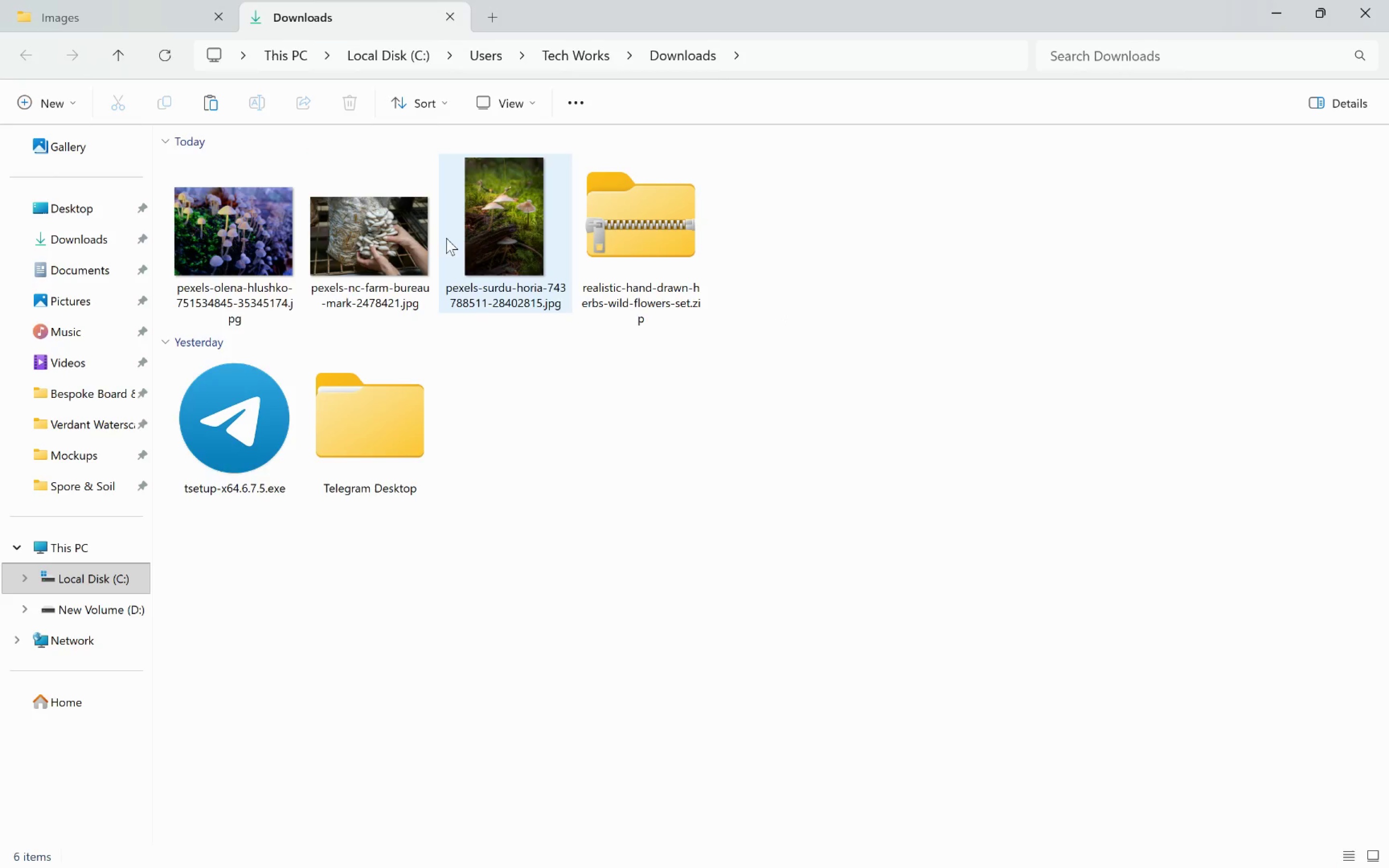 
left_click([376, 242])
 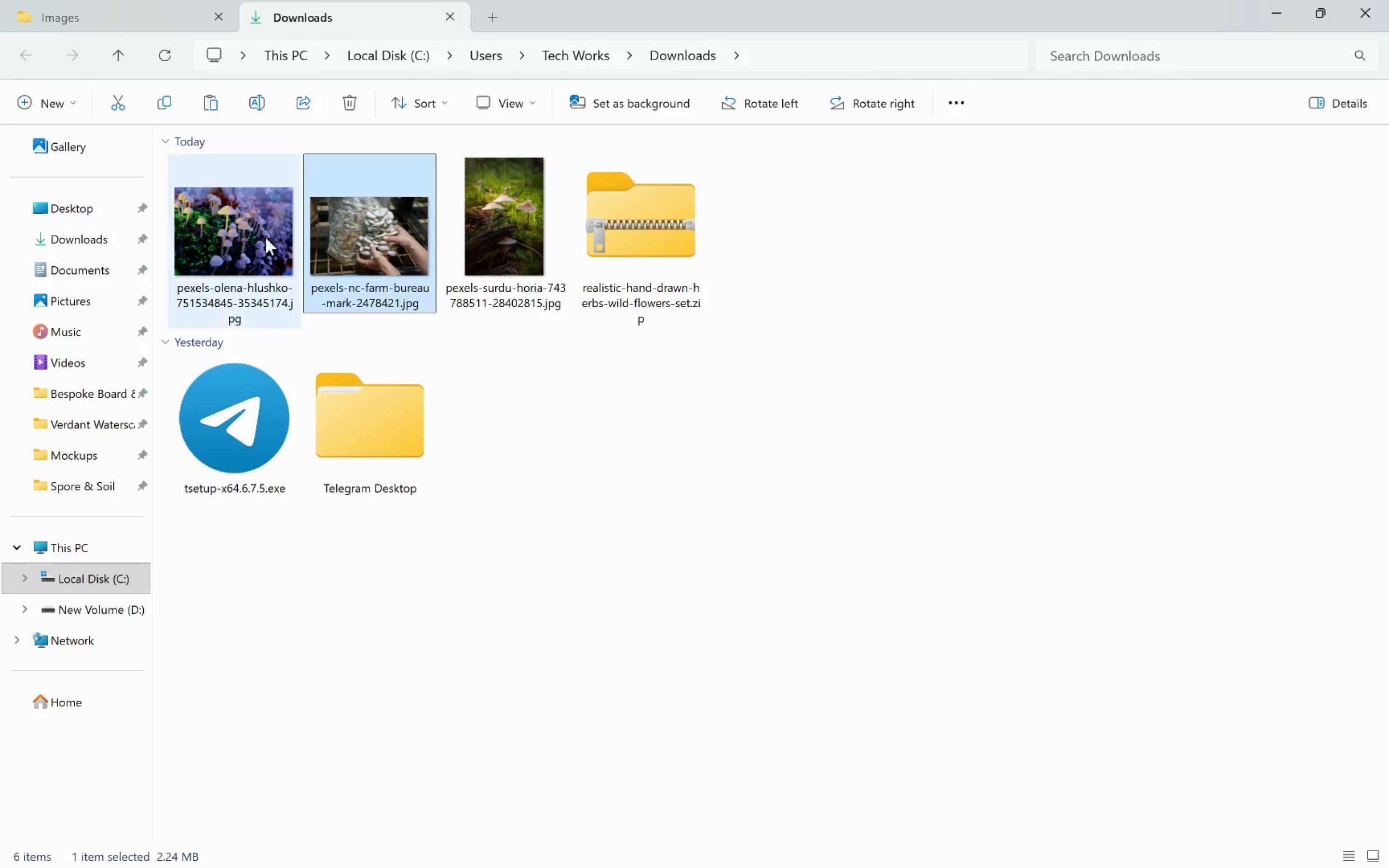 
hold_key(key=ShiftLeft, duration=0.35)
 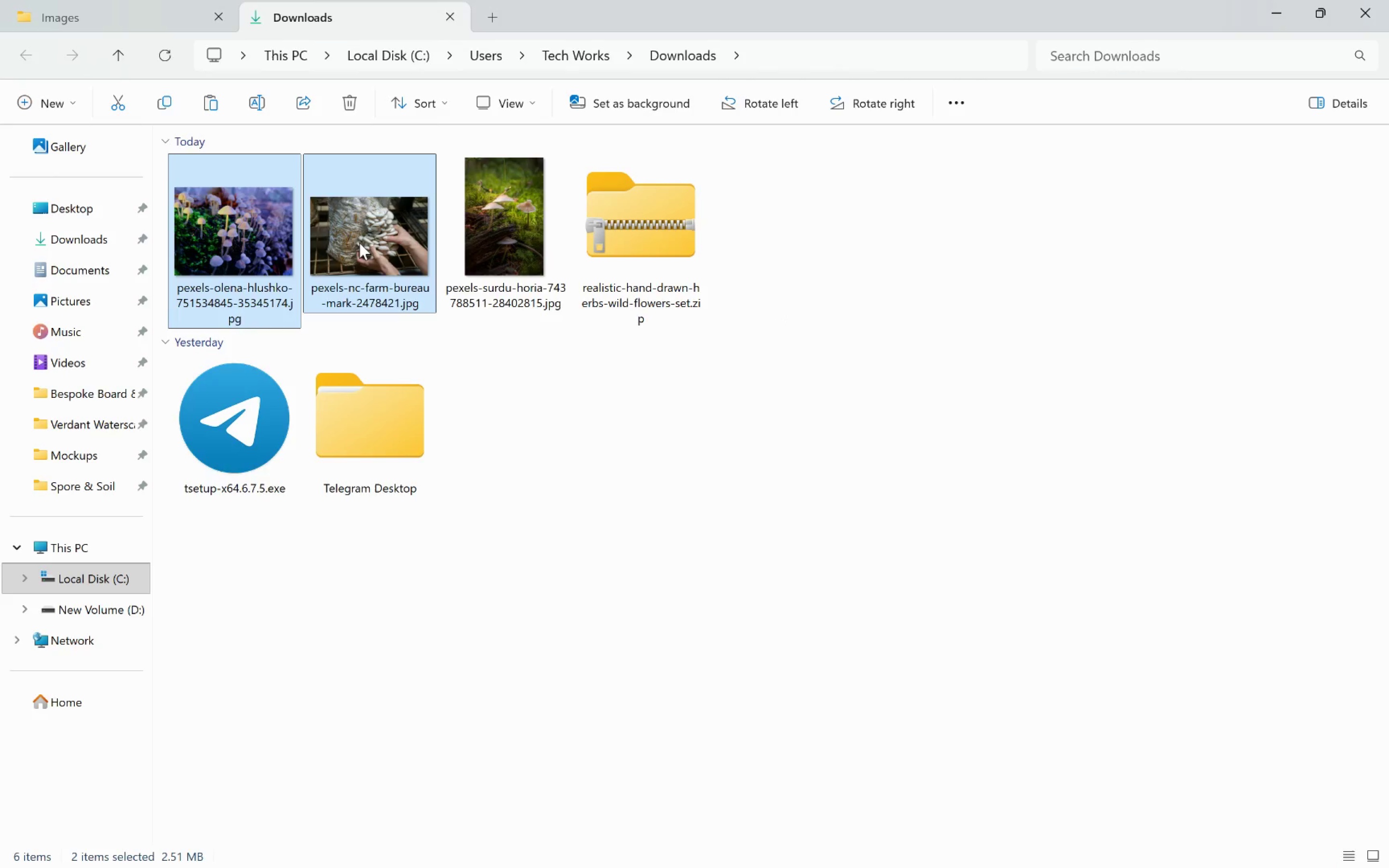 
left_click_drag(start_coordinate=[359, 243], to_coordinate=[397, 454])
 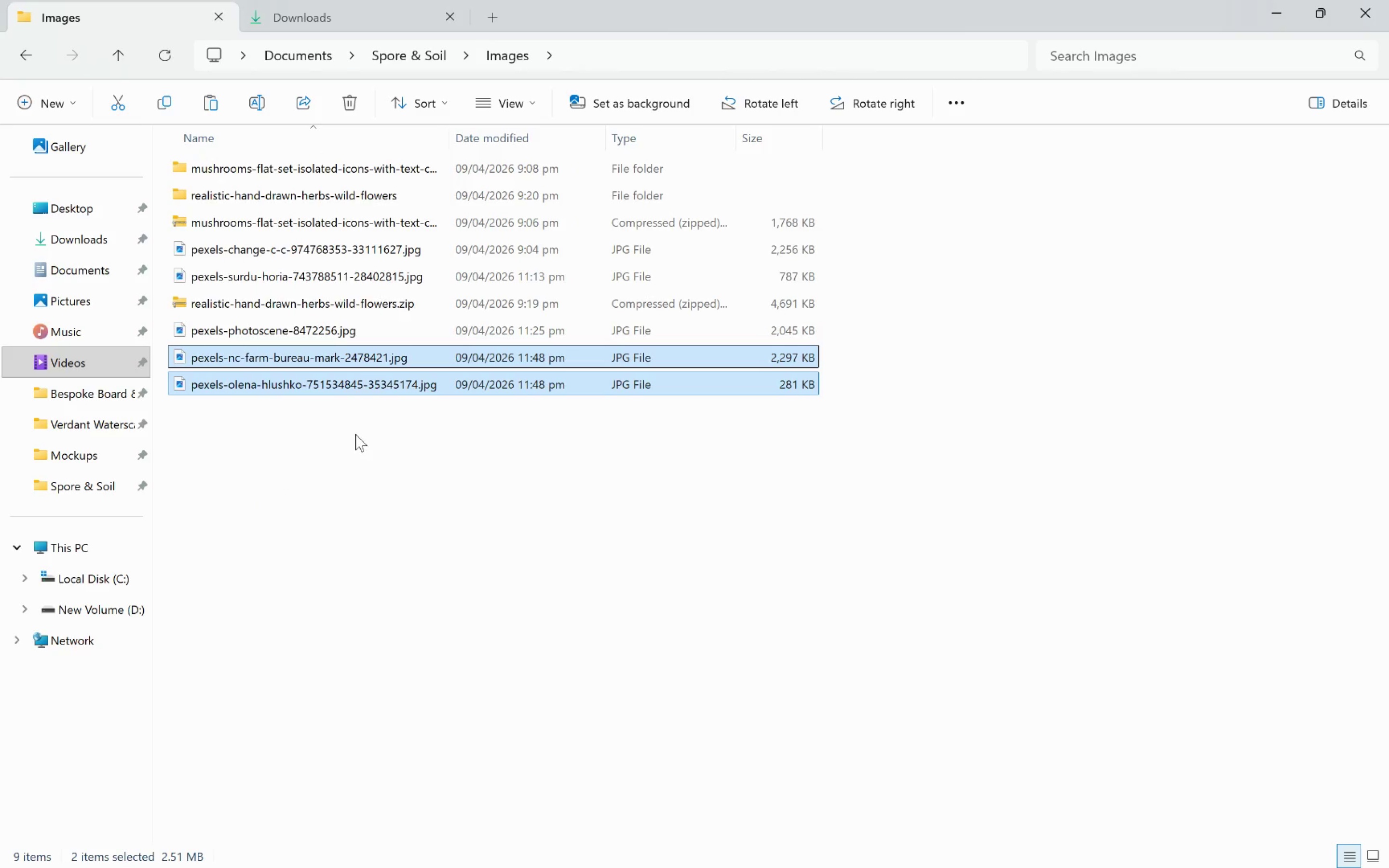 
left_click([330, 430])
 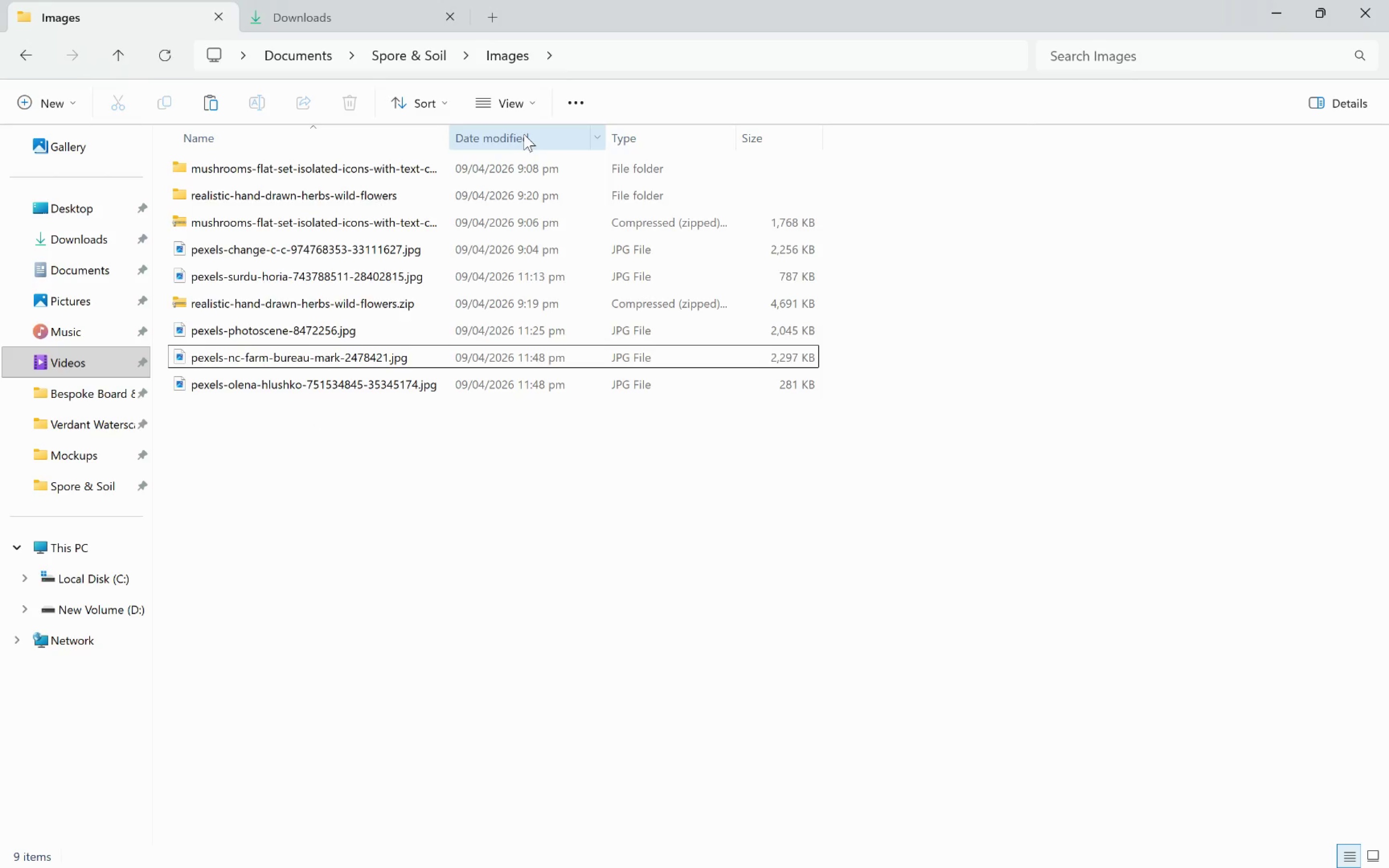 
left_click([519, 105])
 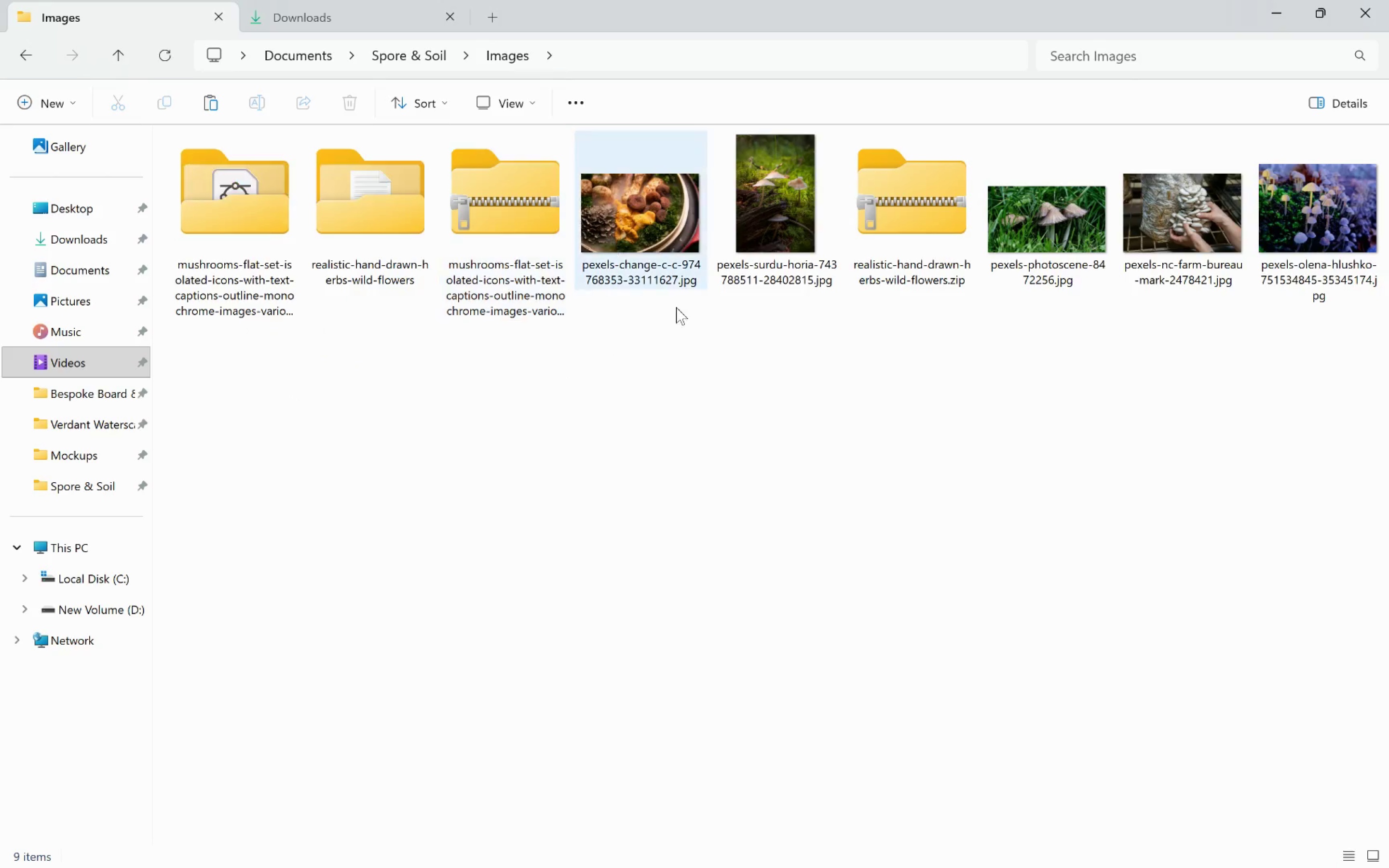 
left_click([809, 442])
 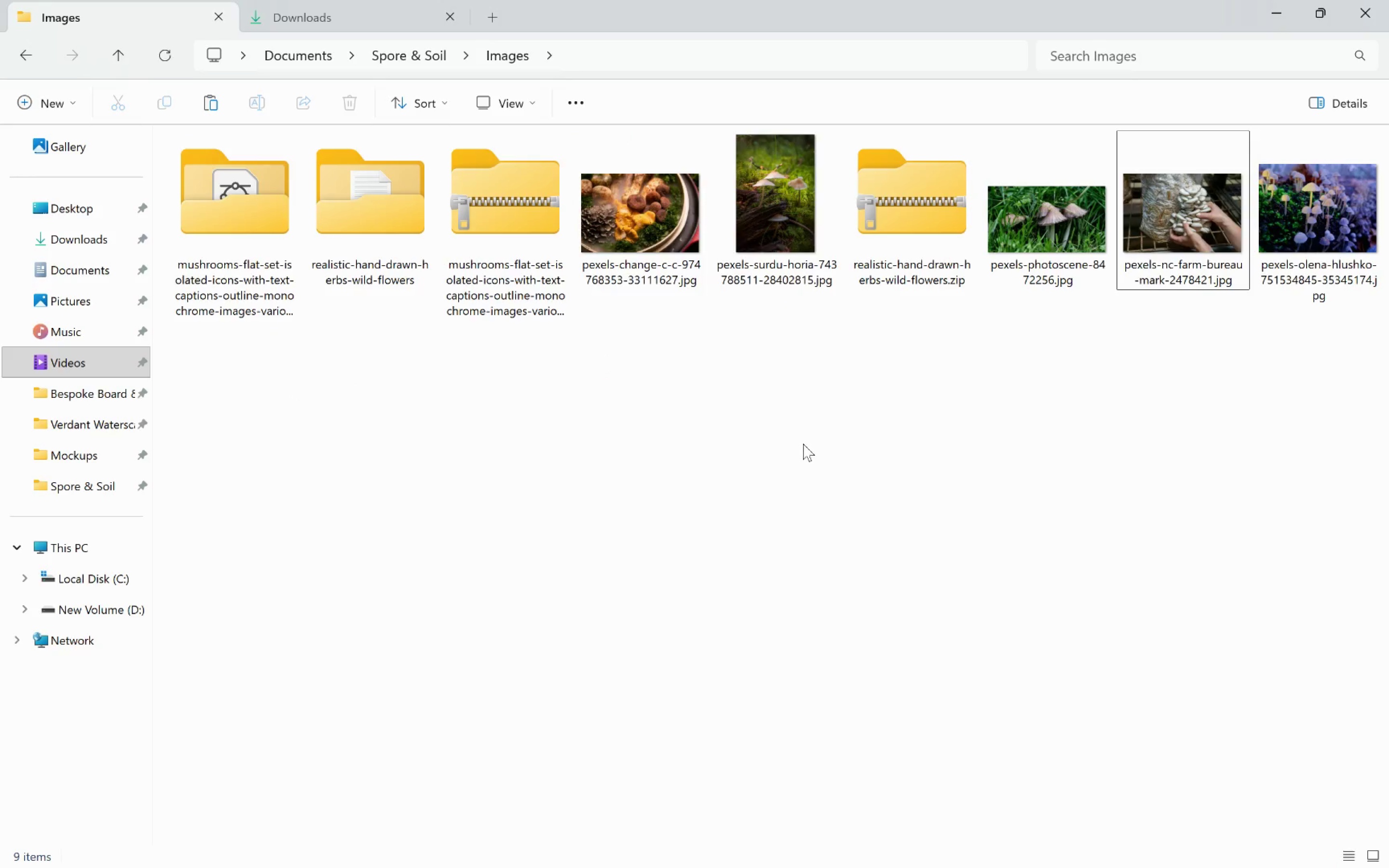 
key(Alt+Tab)
 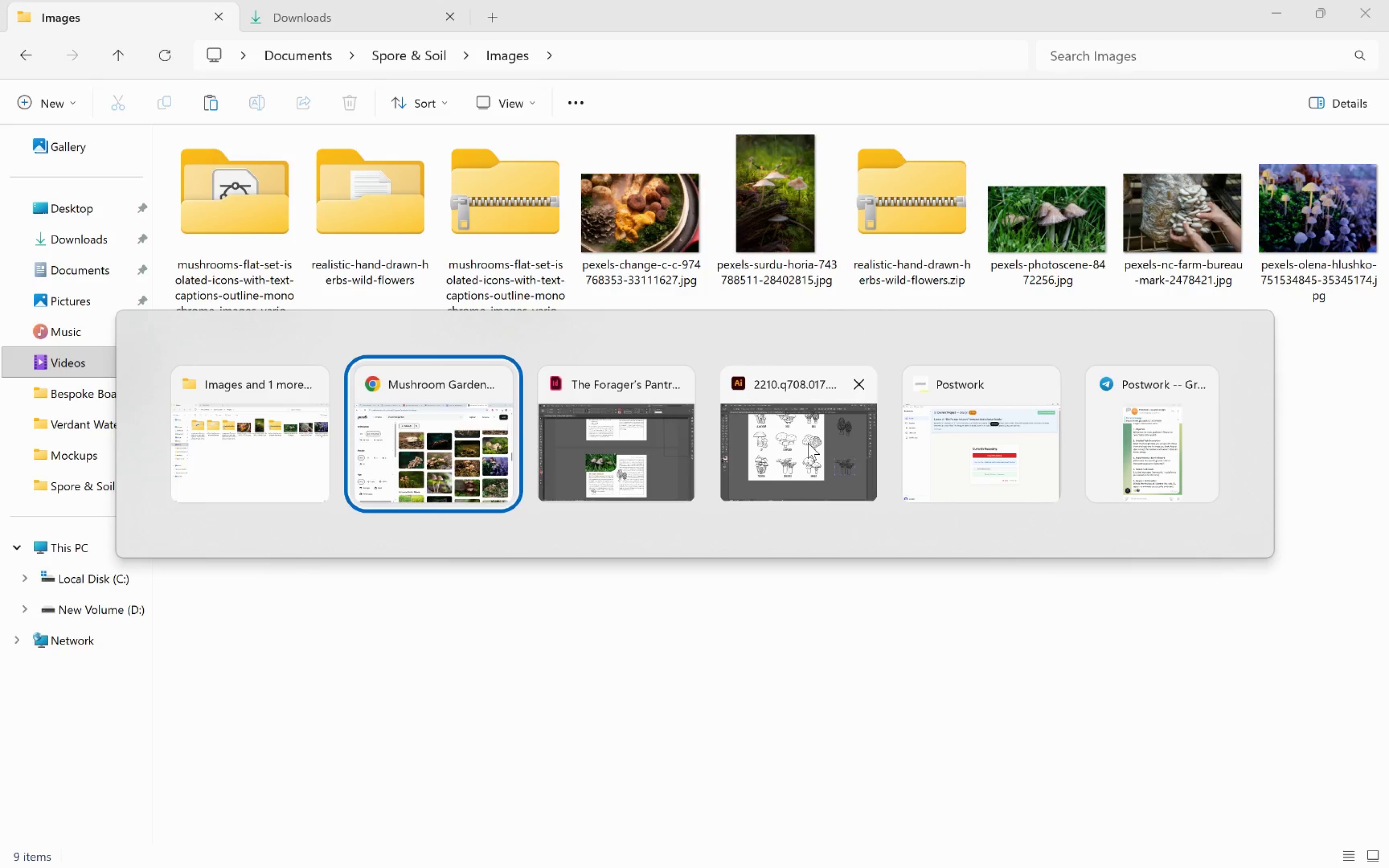 
key(Alt+Tab)
 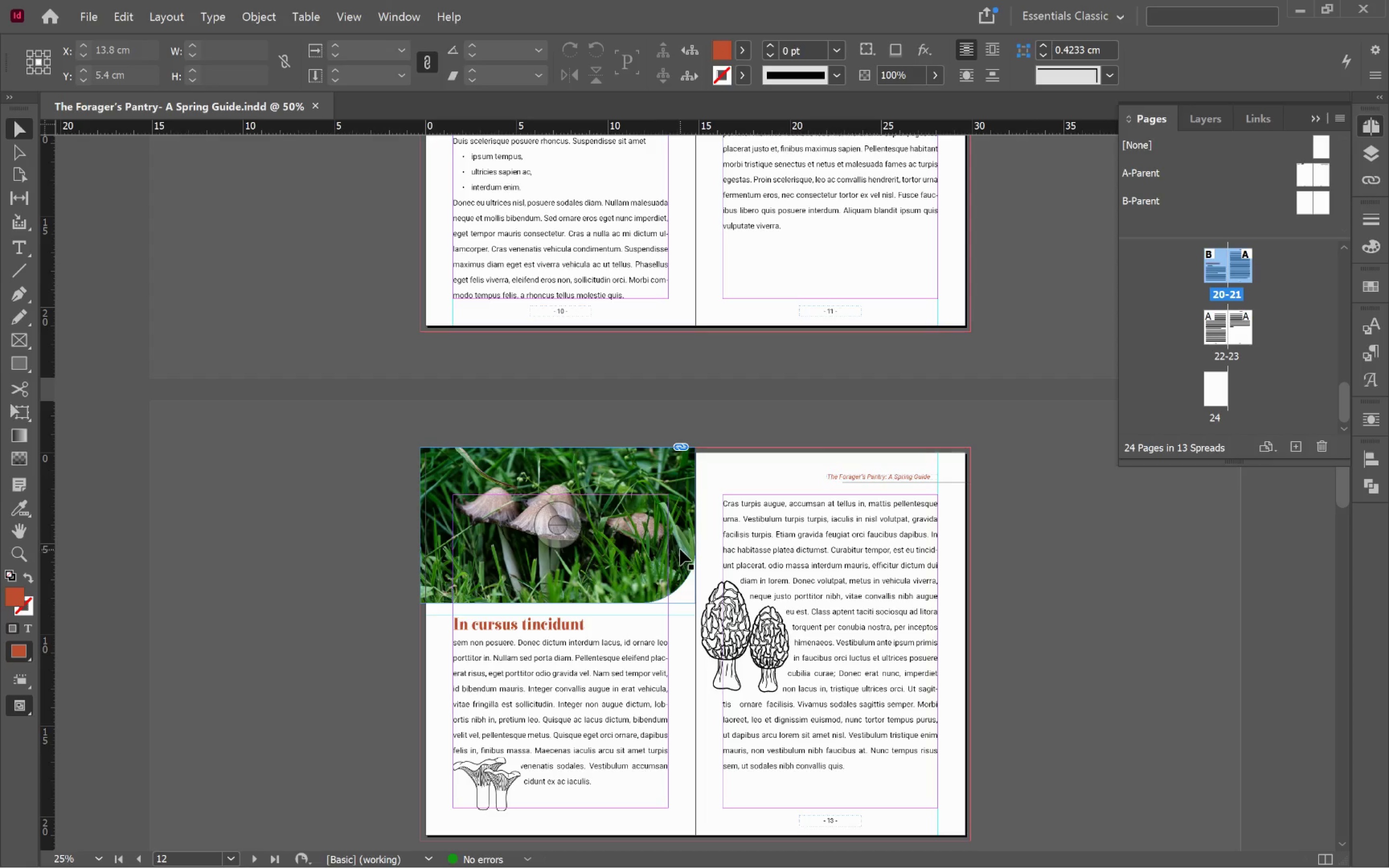 
scroll: coordinate [686, 527], scroll_direction: up, amount: 7.0
 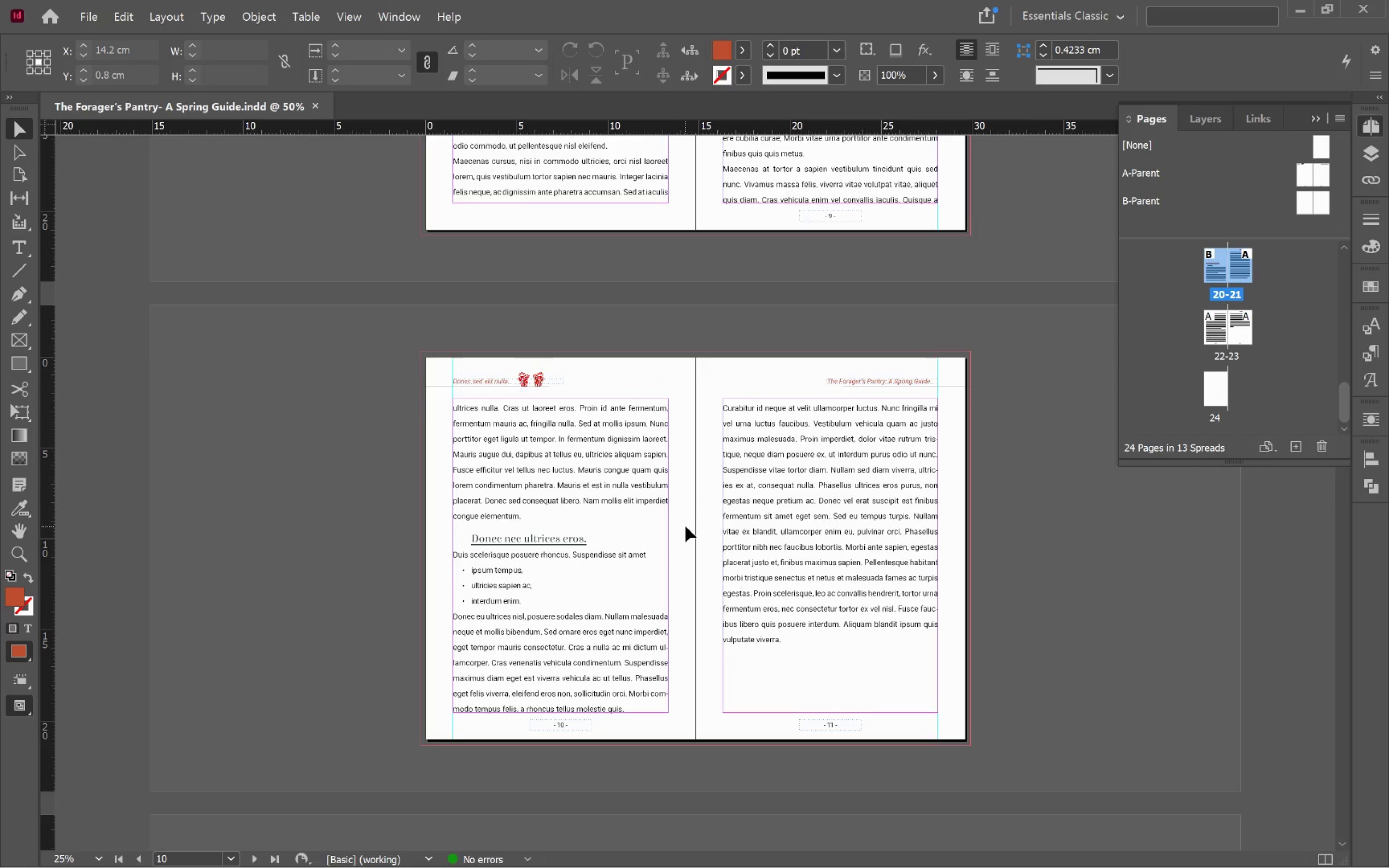 
scroll: coordinate [685, 524], scroll_direction: down, amount: 9.0
 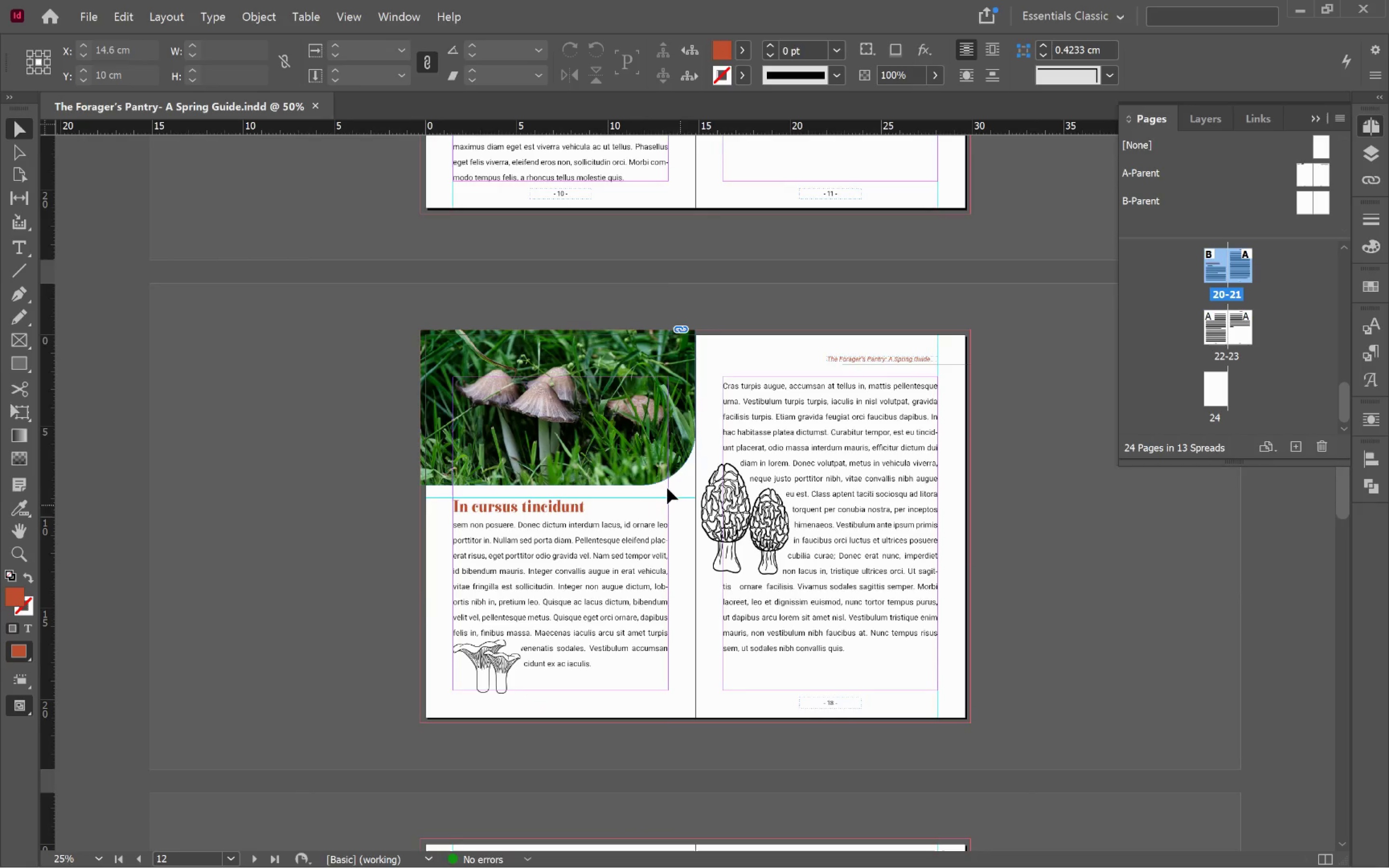 
left_click([651, 447])
 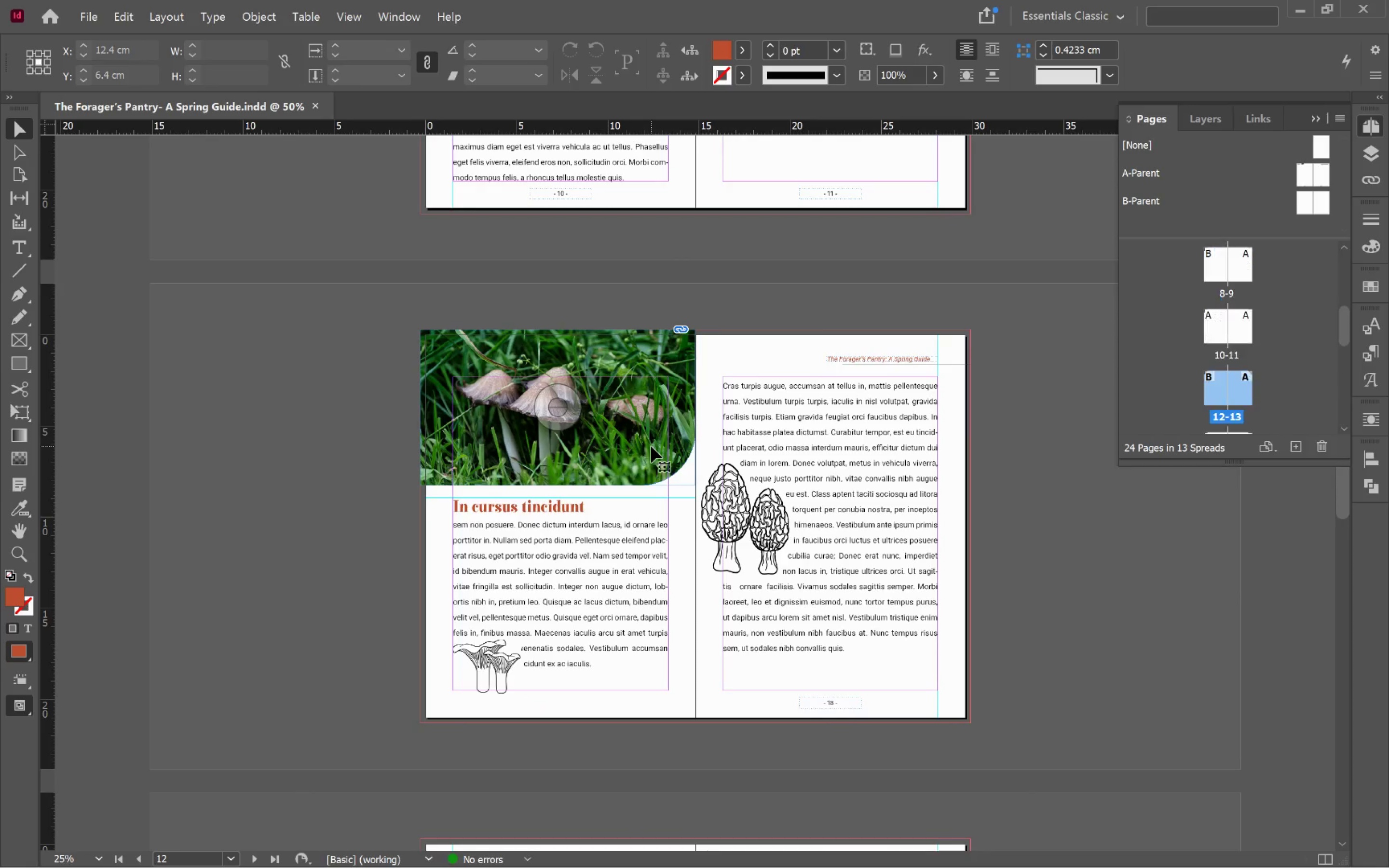 
key(Alt+AltLeft)
 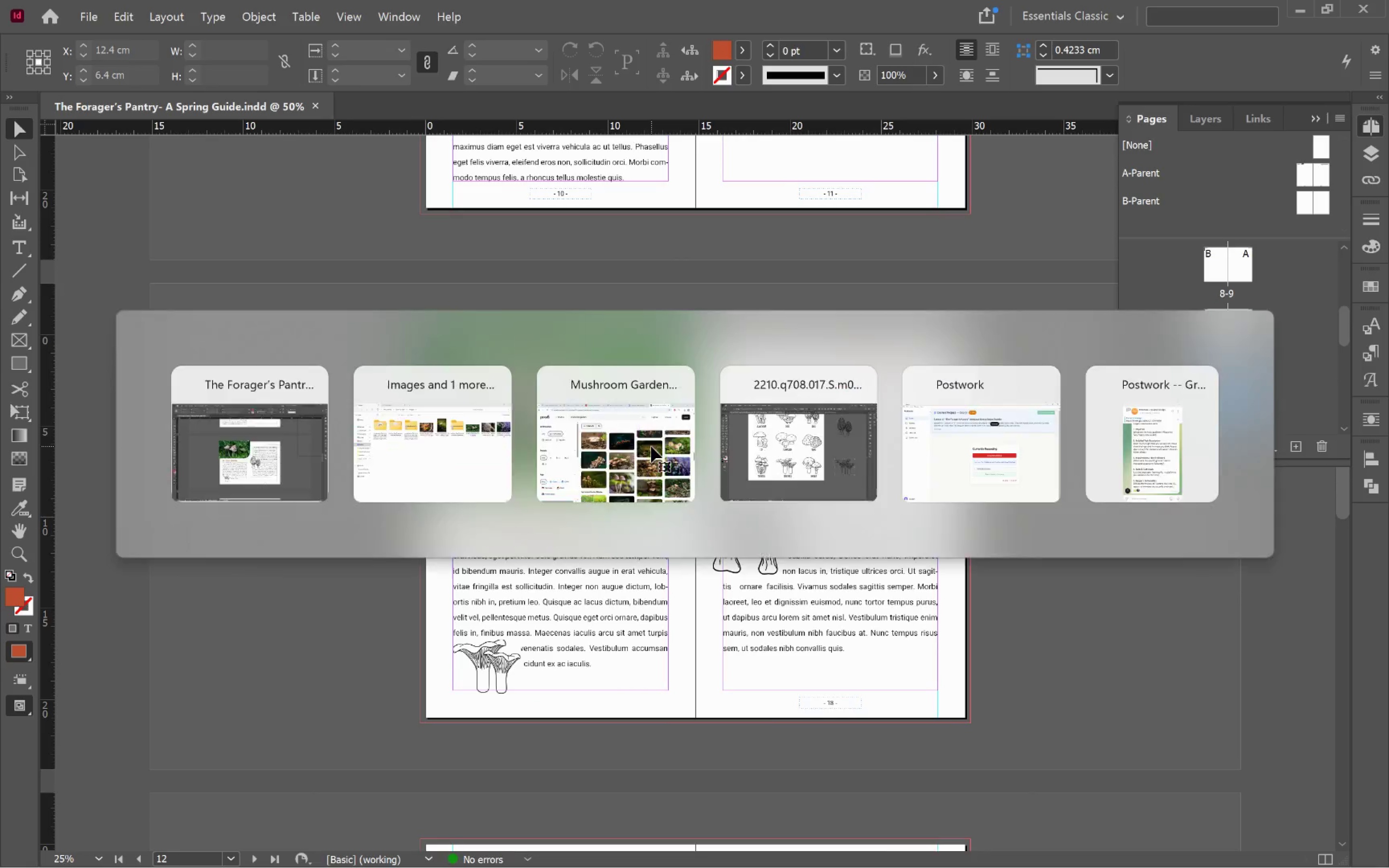 
key(Alt+Tab)
 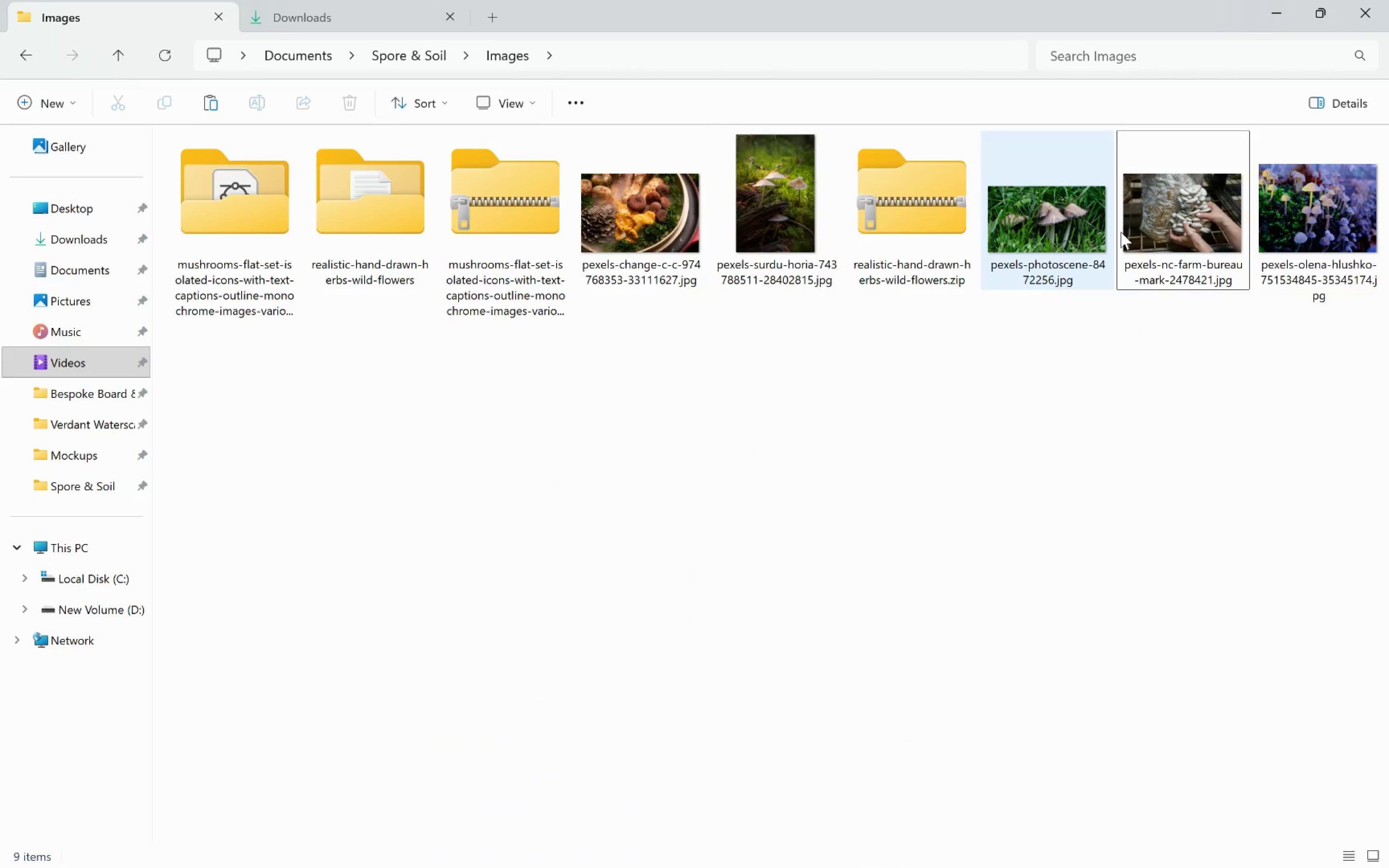 
left_click_drag(start_coordinate=[1210, 226], to_coordinate=[552, 419])
 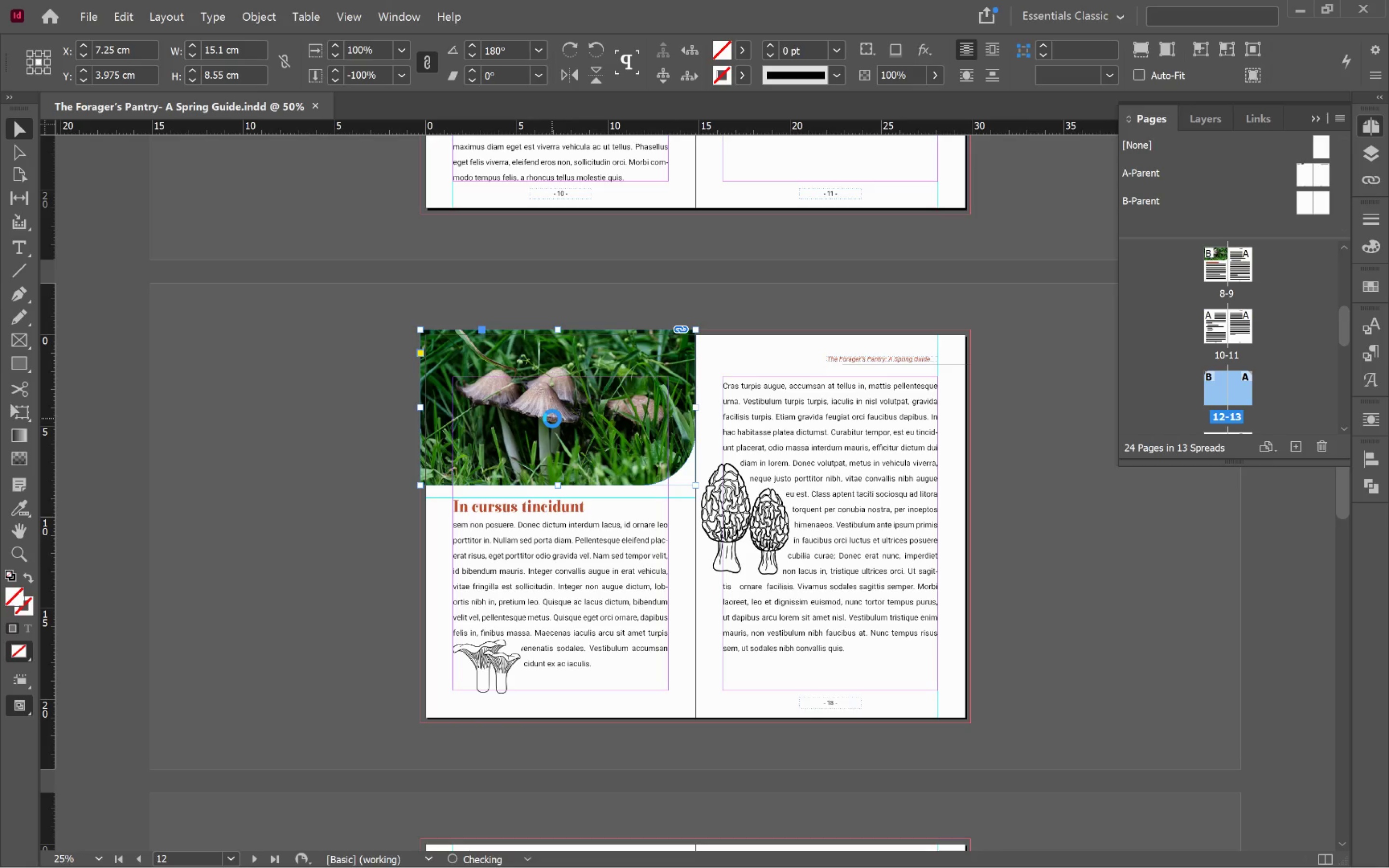 
key(Alt+AltLeft)
 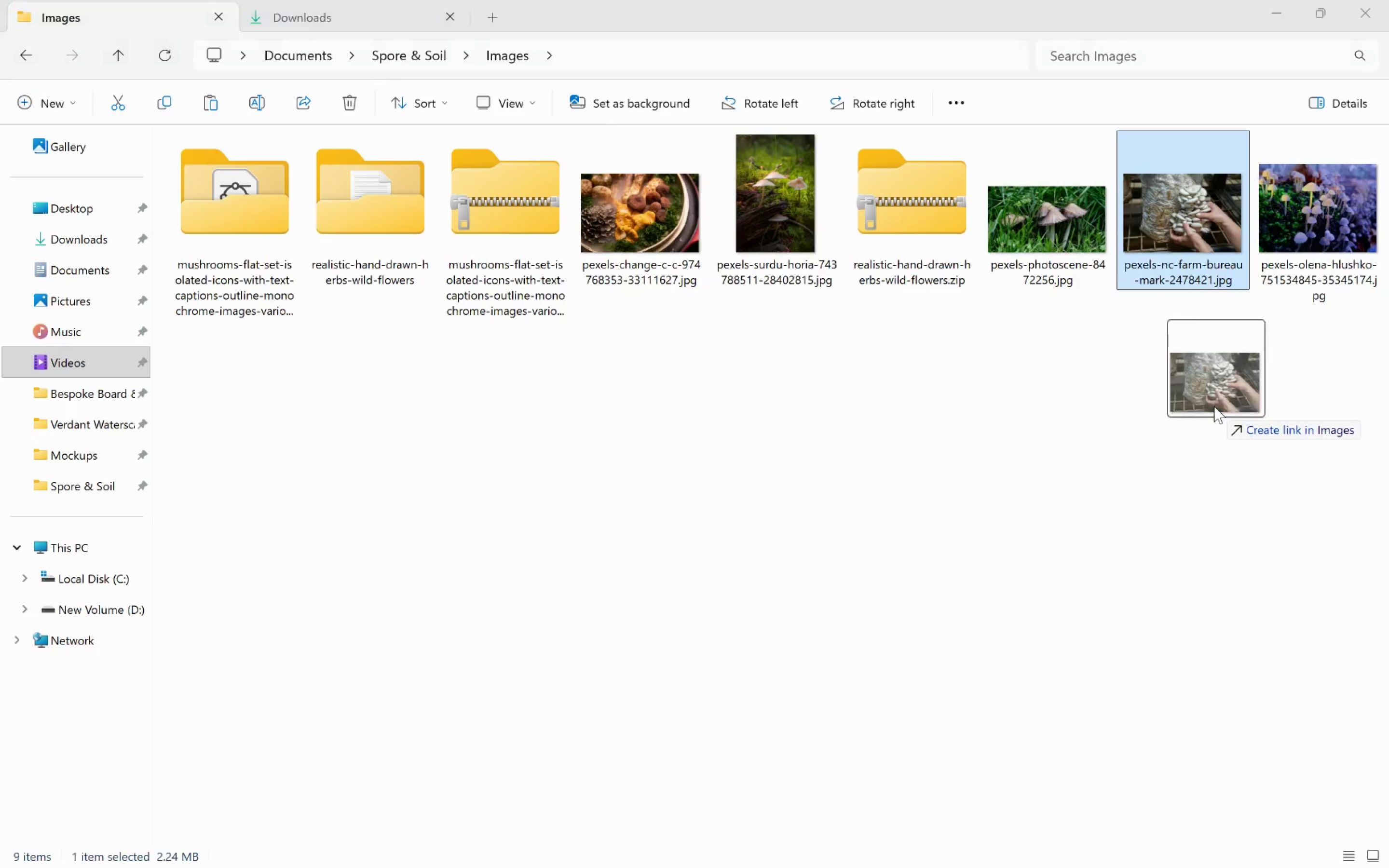 
key(Alt+Tab)
 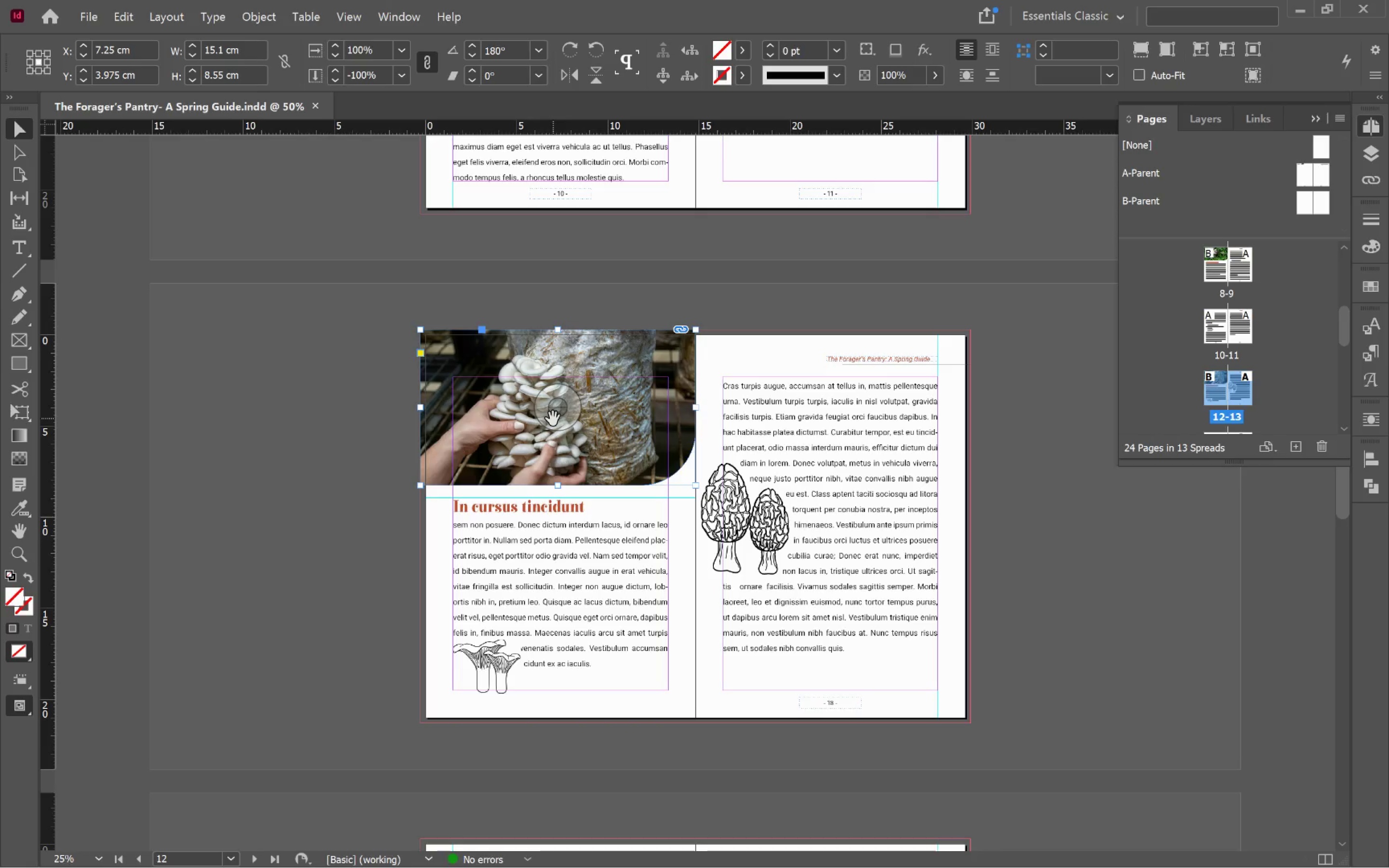 
key(Alt+Control+Shift+C)
 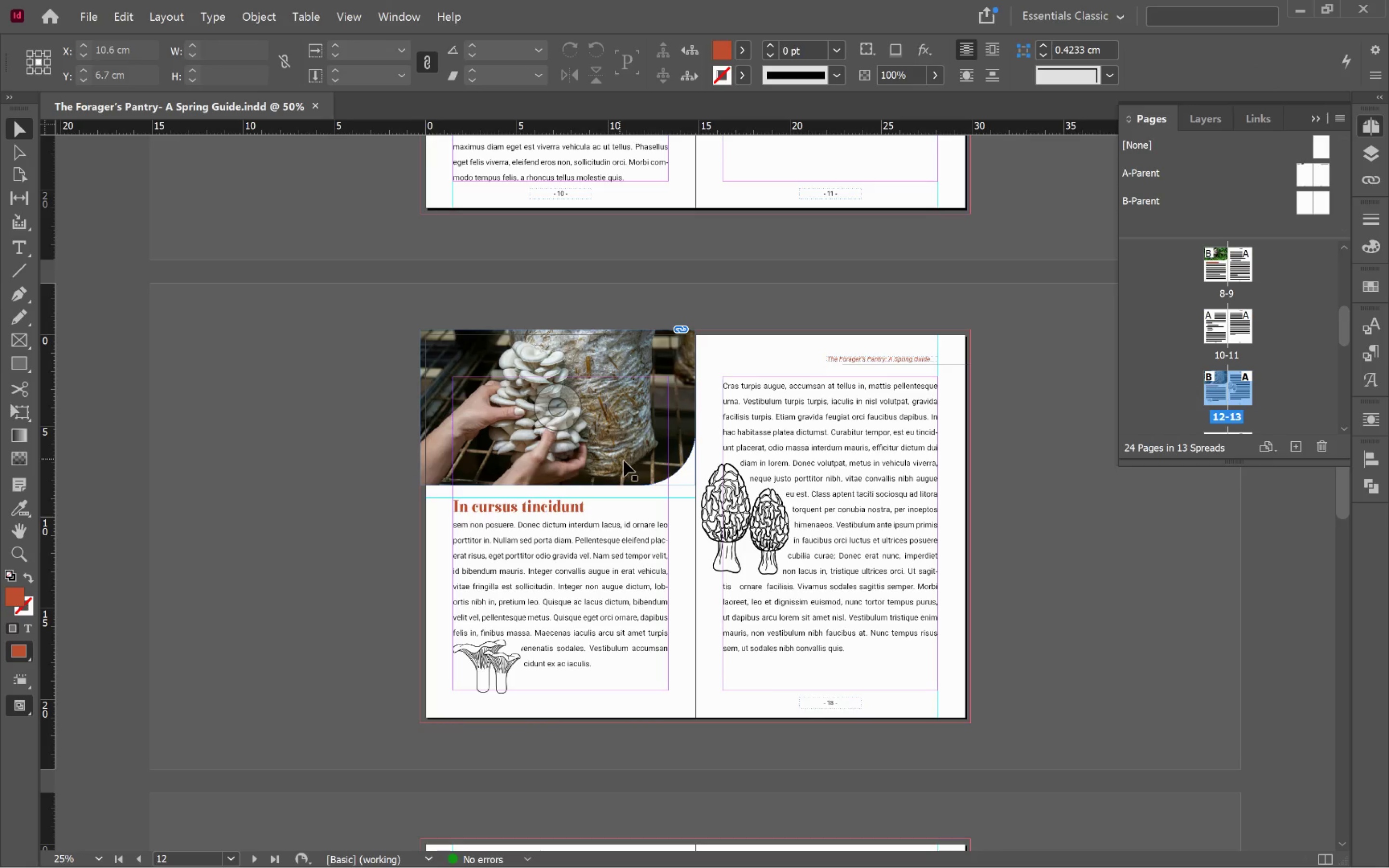 
scroll: coordinate [641, 476], scroll_direction: down, amount: 4.0
 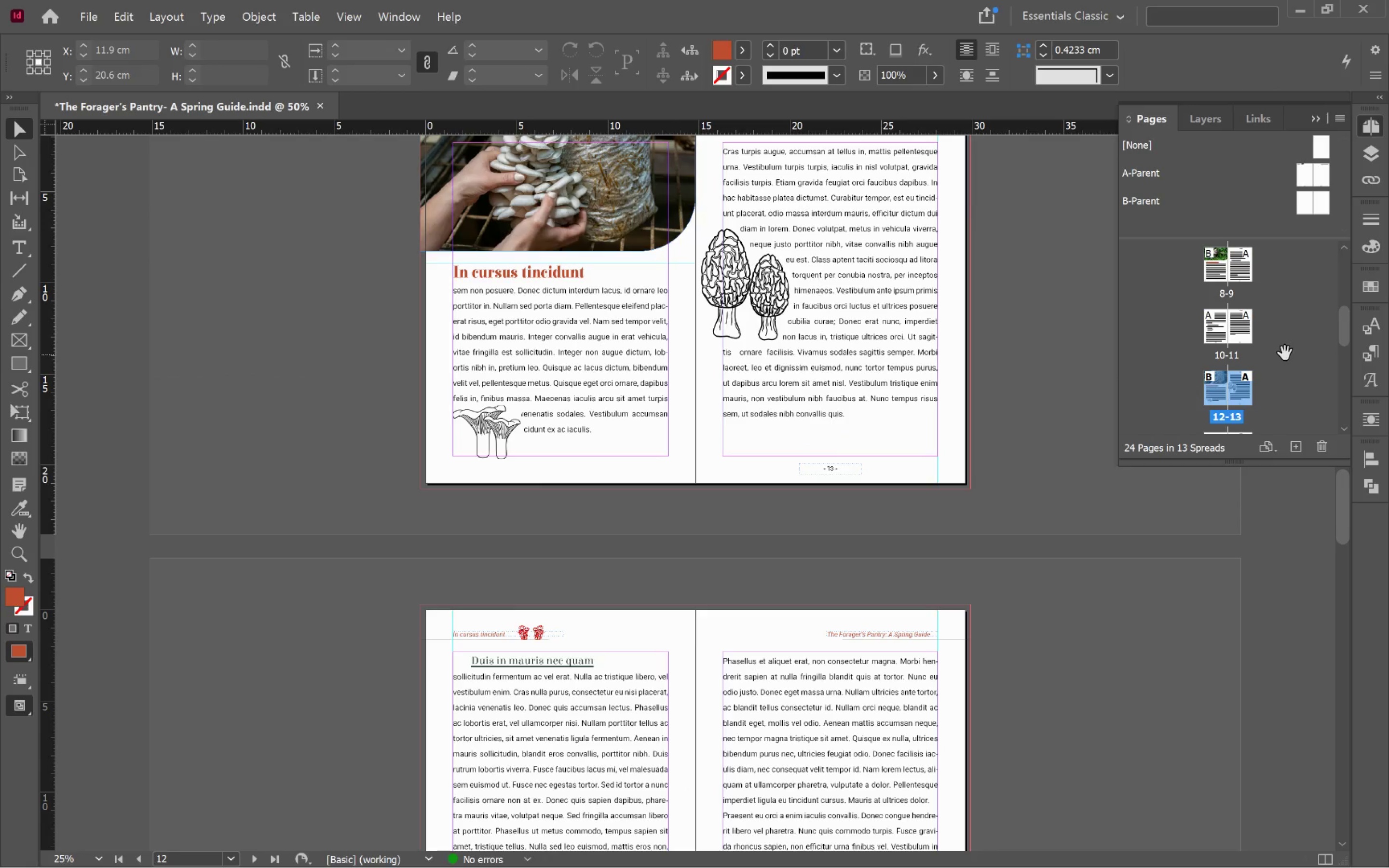 
scroll: coordinate [1288, 389], scroll_direction: up, amount: 15.0
 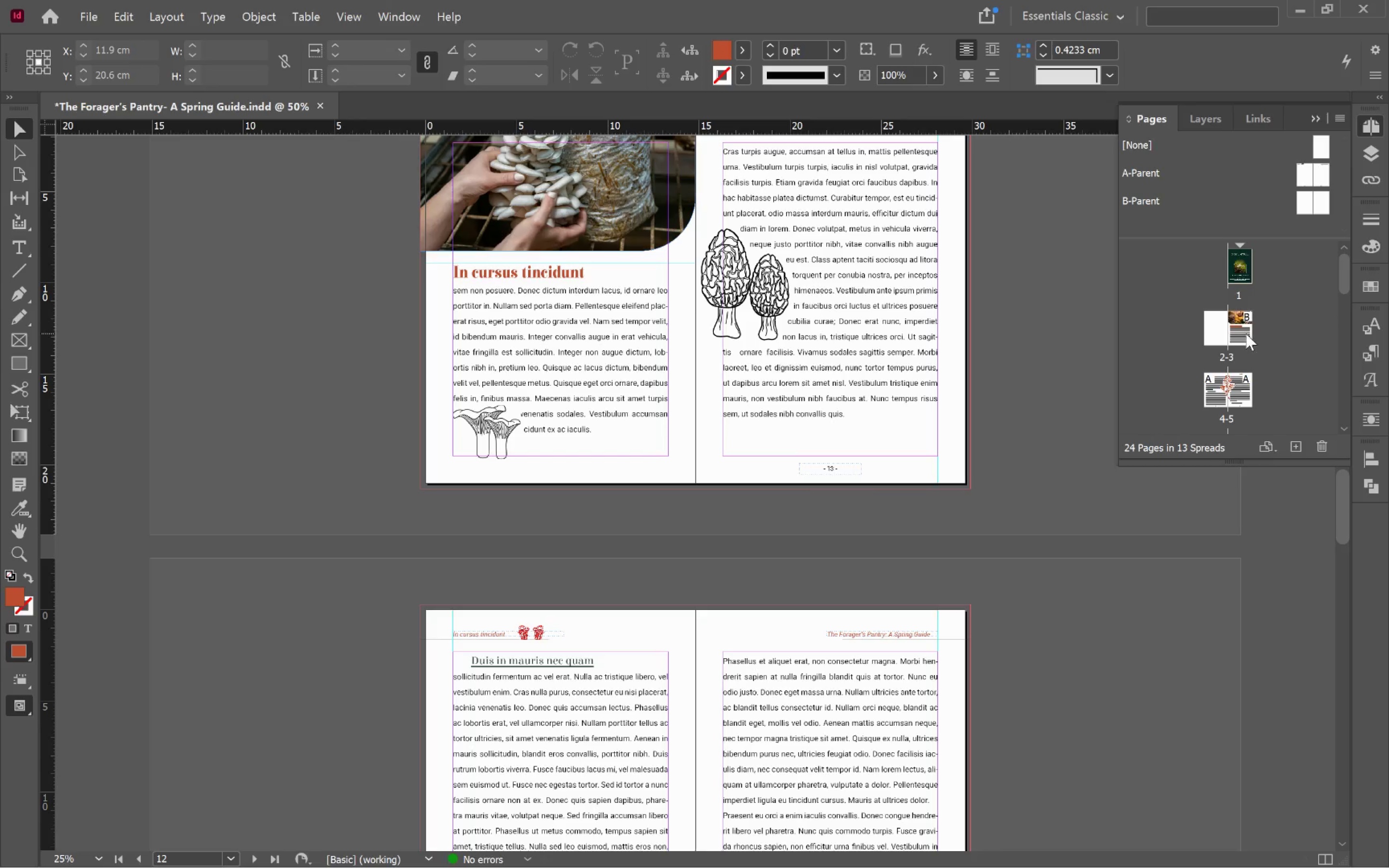 
double_click([1246, 333])
 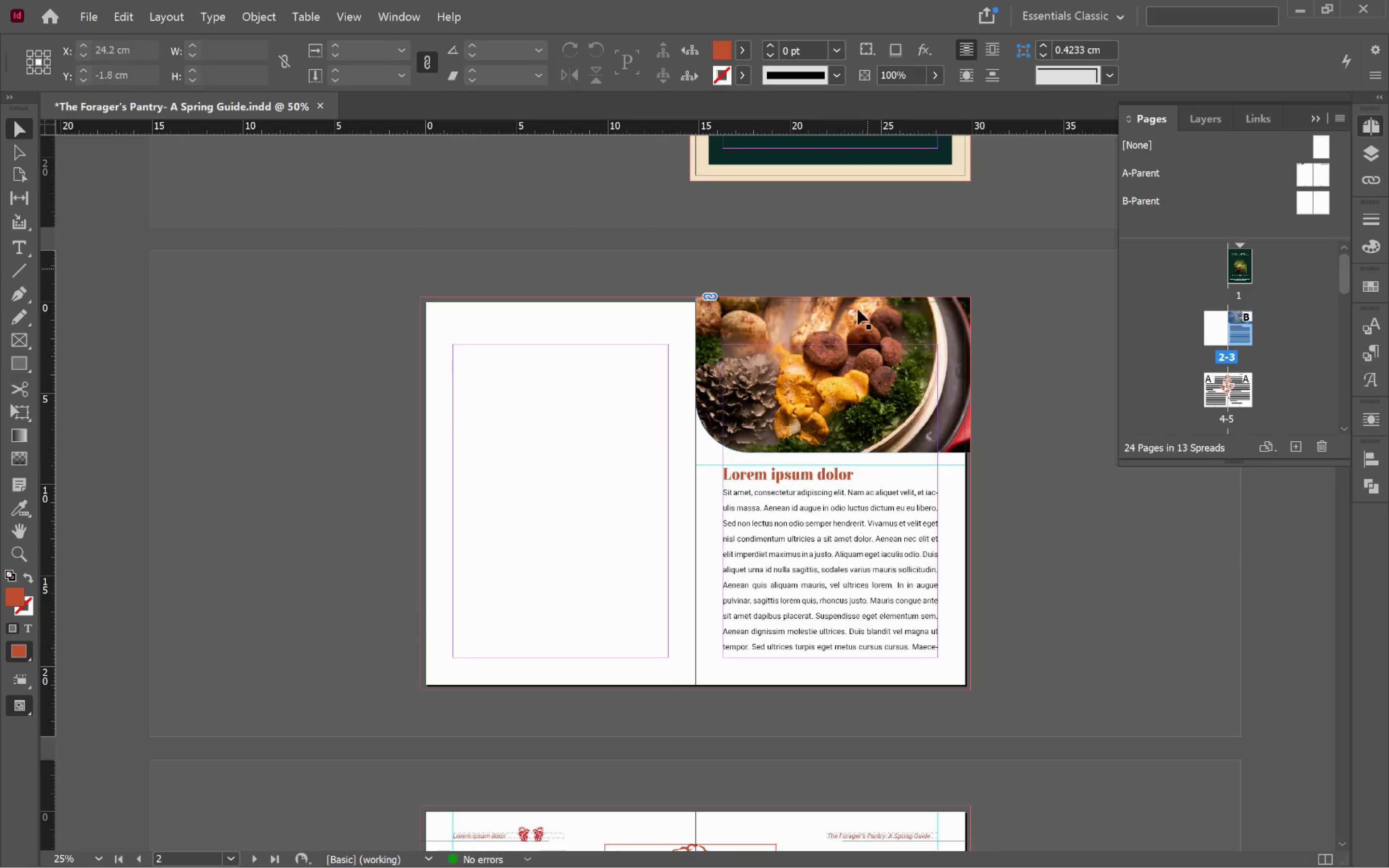 
left_click([855, 373])
 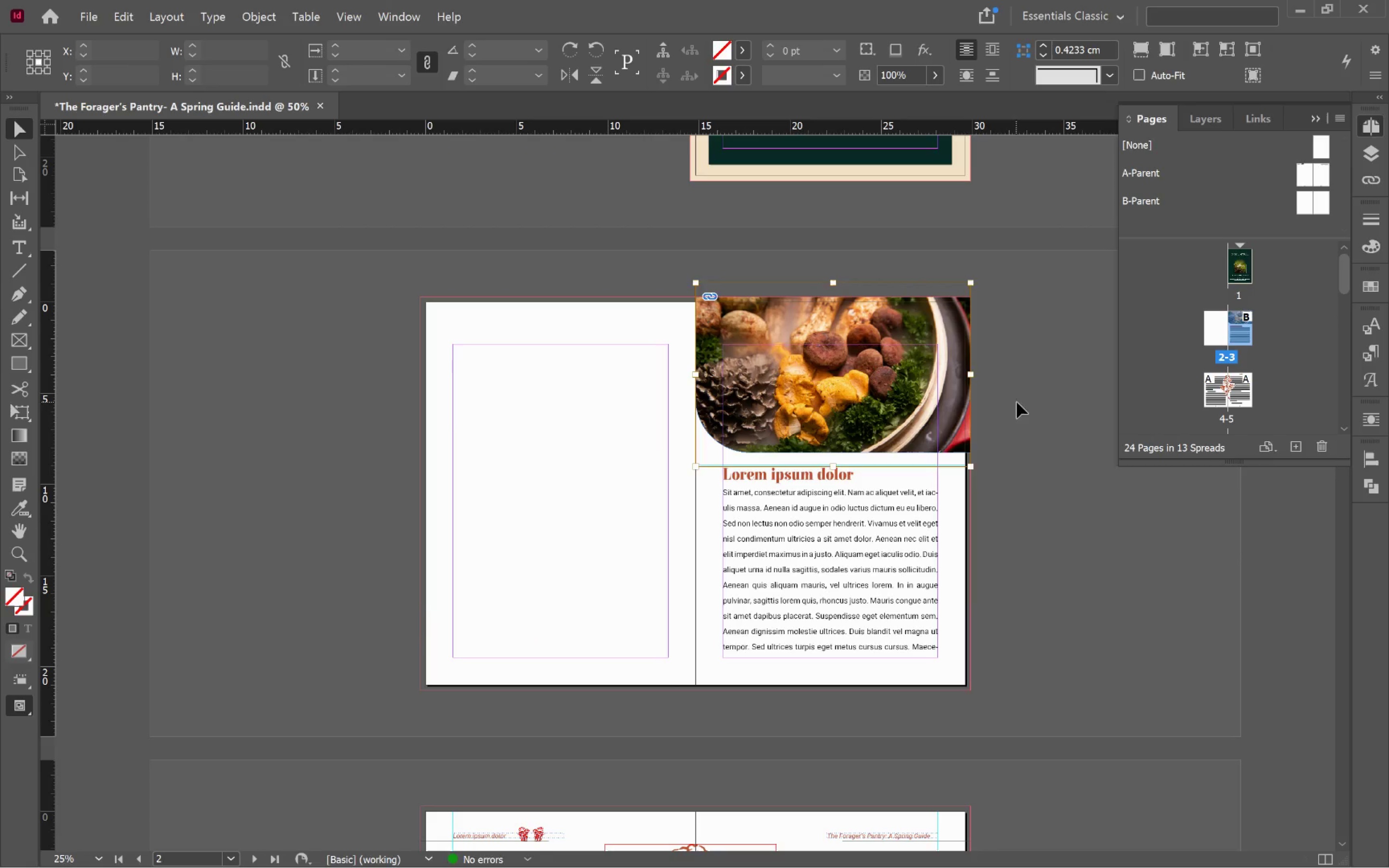 
double_click([940, 402])
 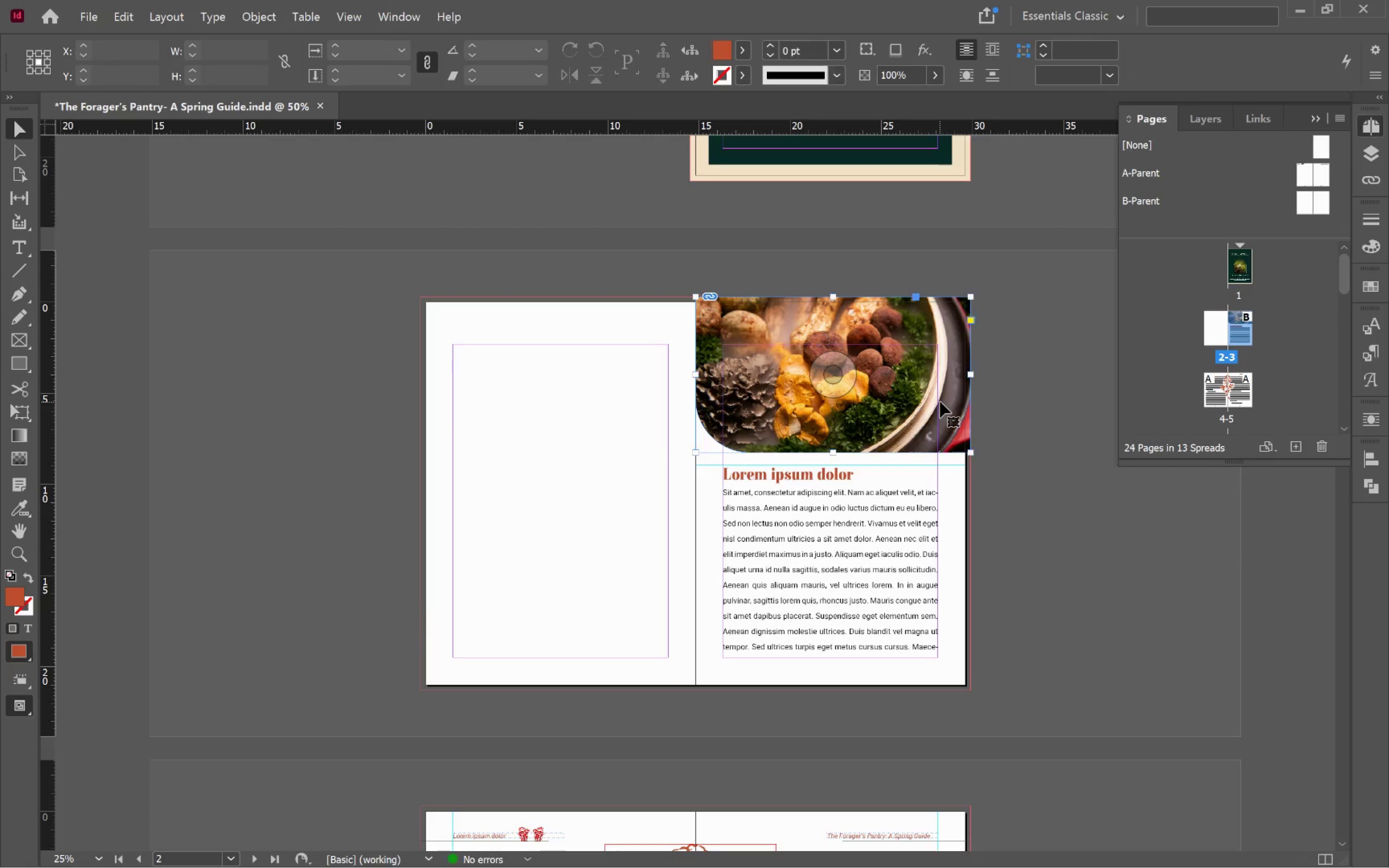 
key(Control+C)
 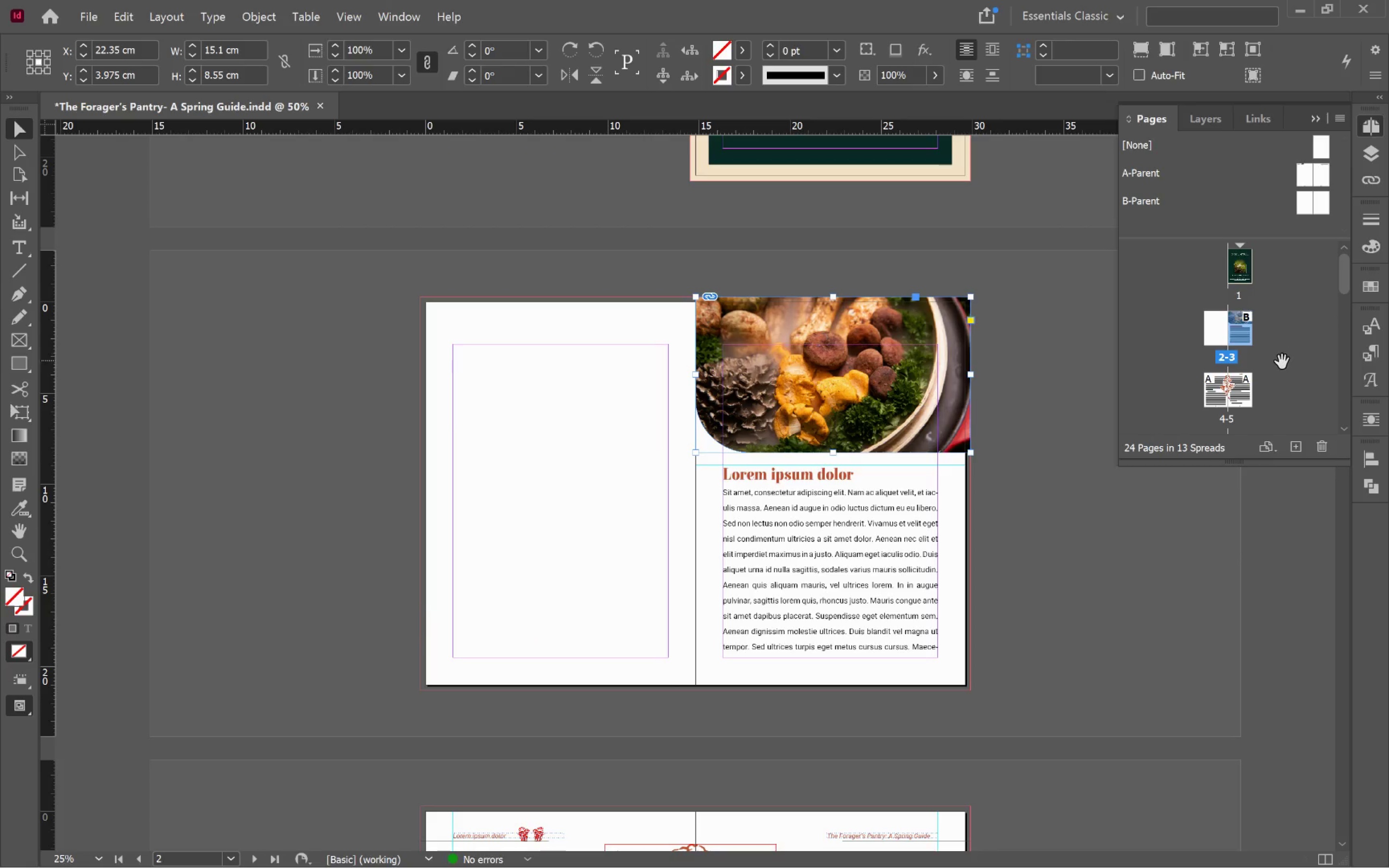 
scroll: coordinate [1043, 406], scroll_direction: down, amount: 58.0
 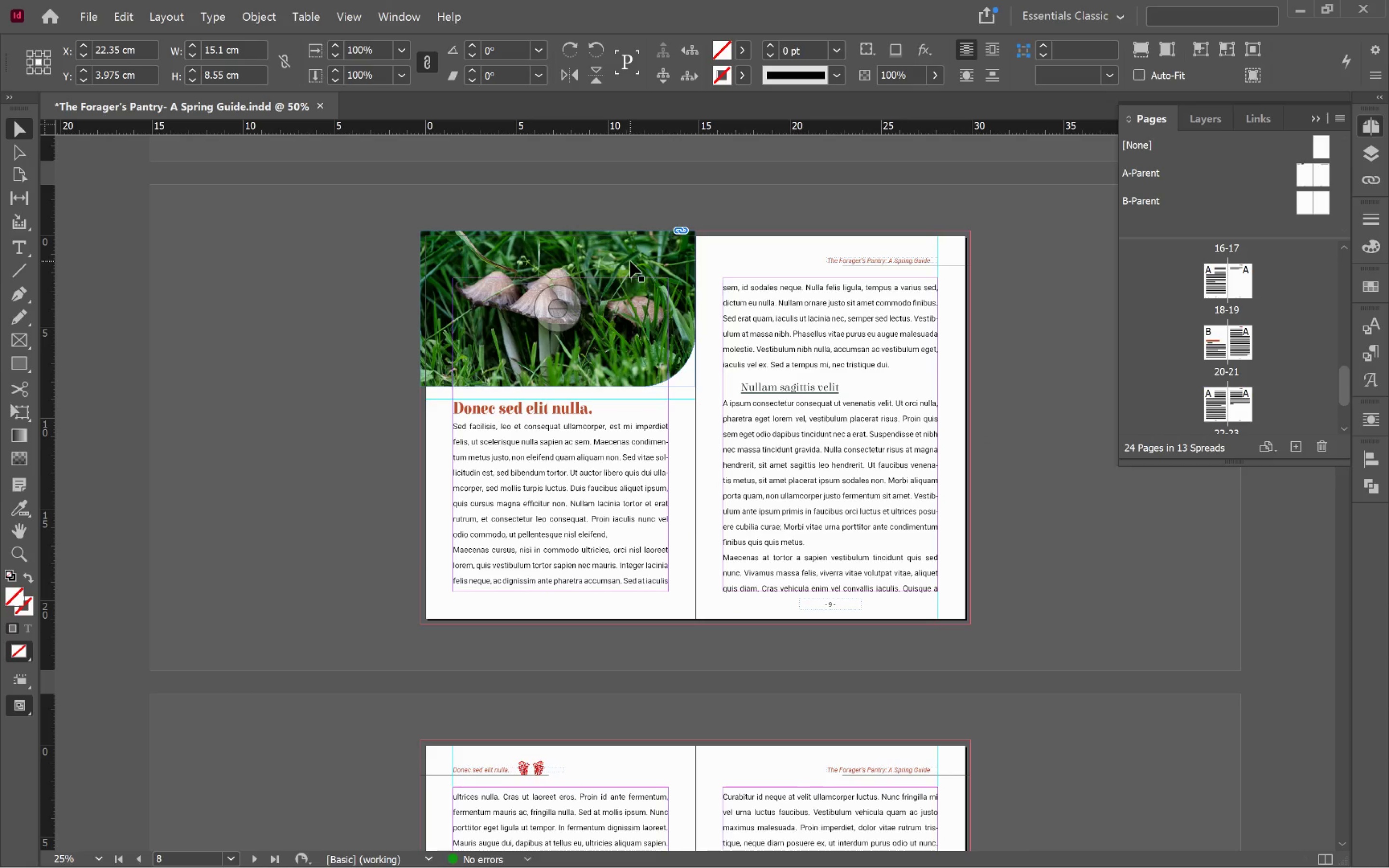 
key(Control+C)
 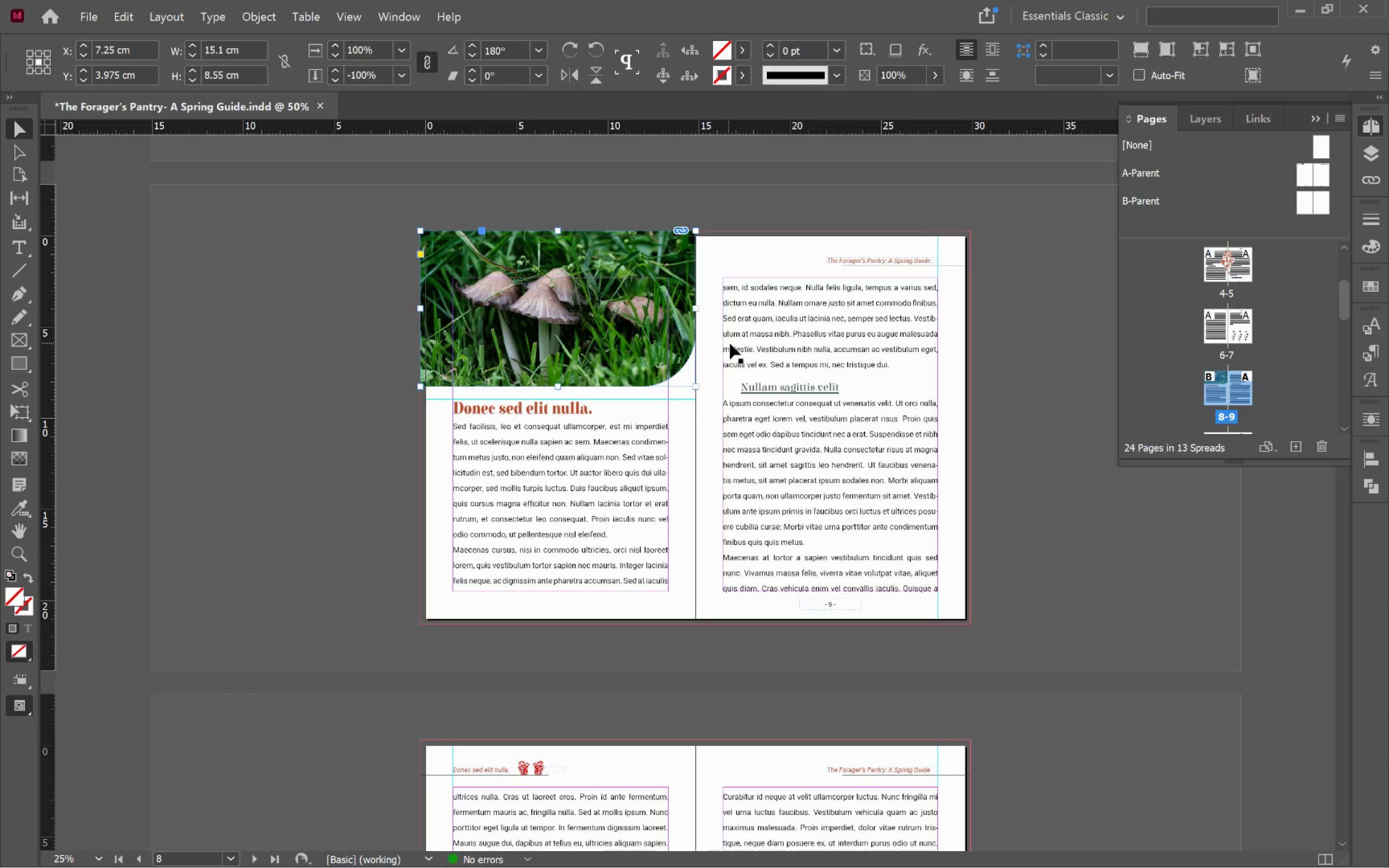 
scroll: coordinate [753, 334], scroll_direction: down, amount: 53.0
 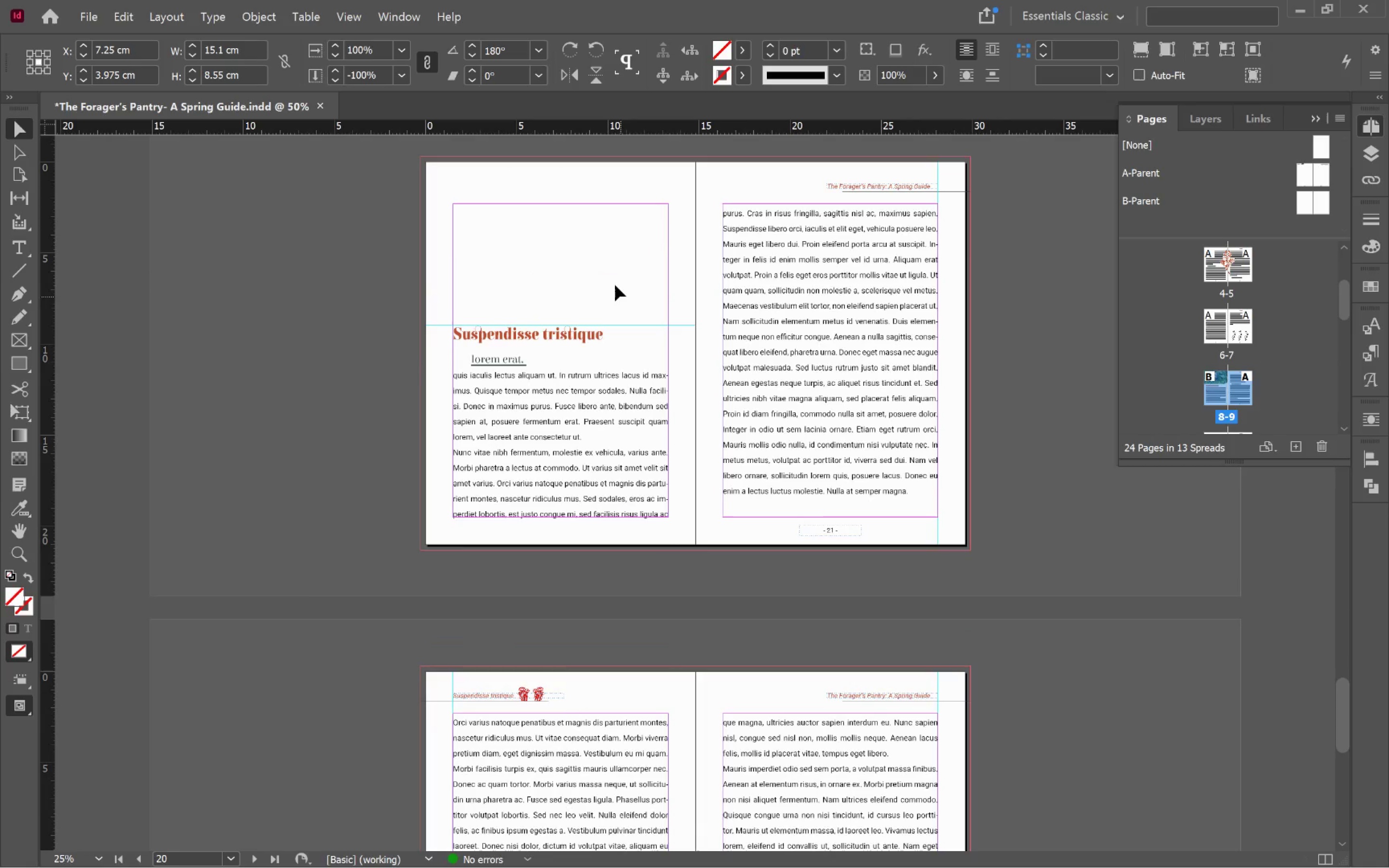 
left_click([614, 279])
 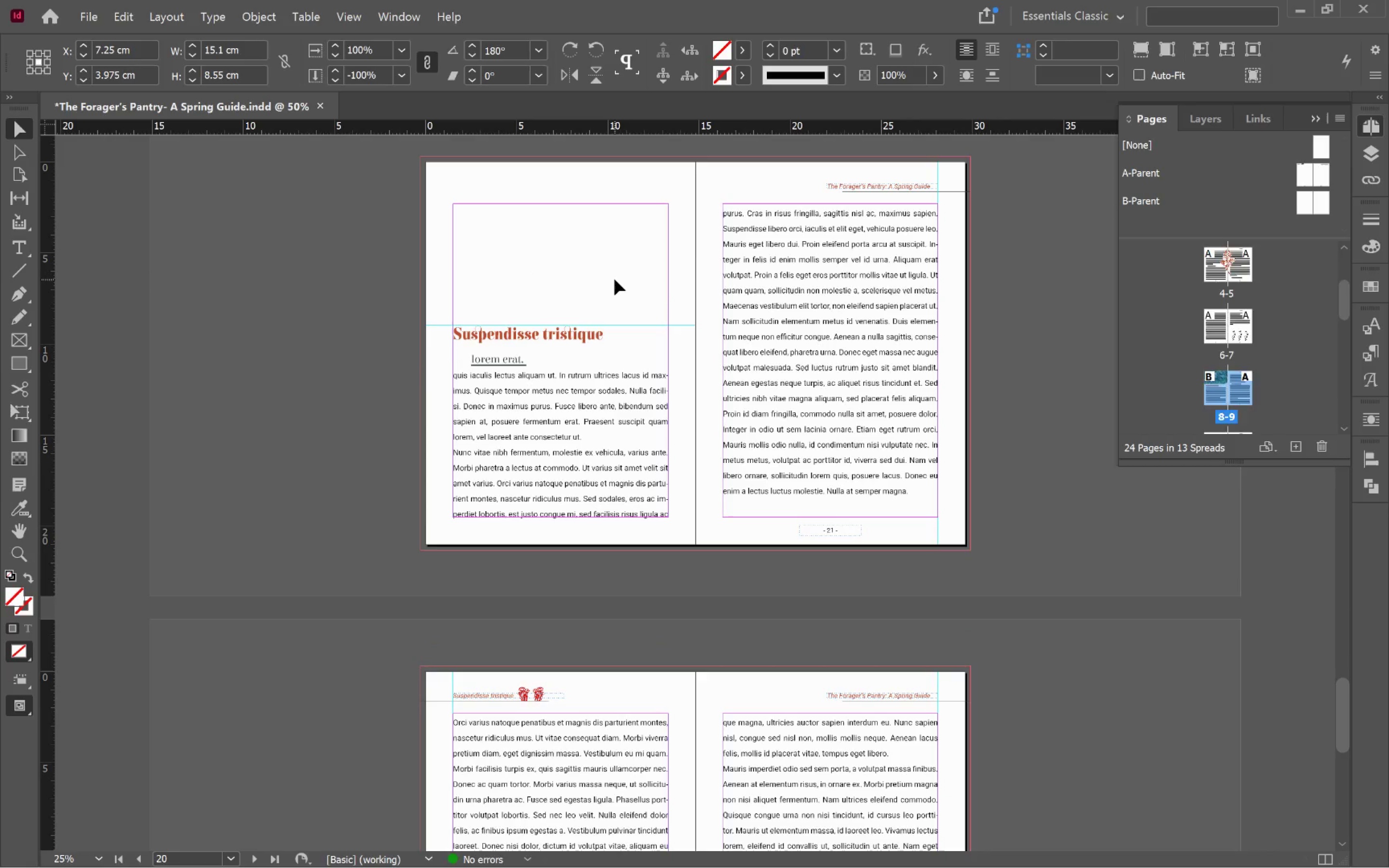 
key(Alt+Control+Shift+V)
 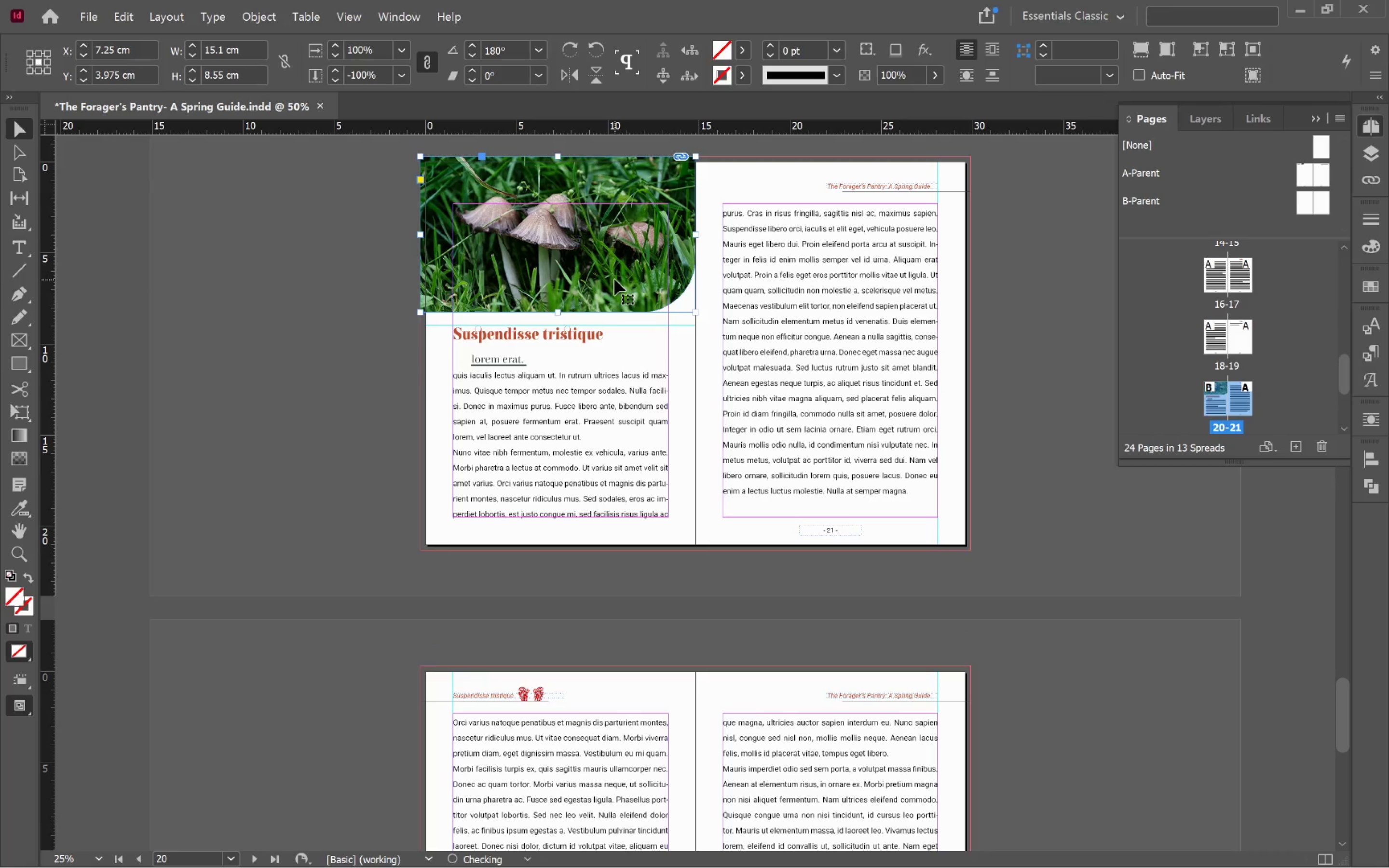 
left_click([619, 279])
 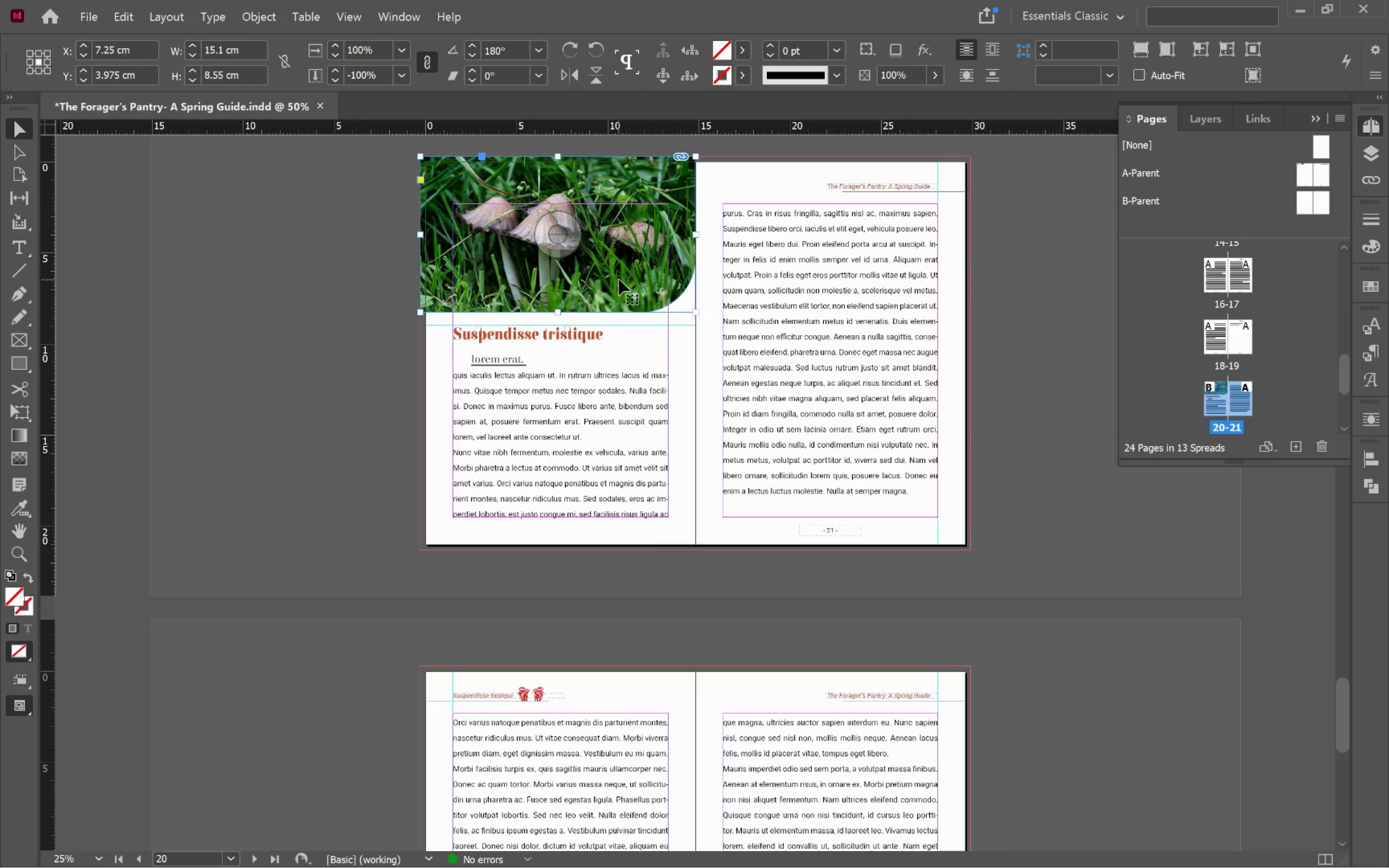 
key(Control+D)
 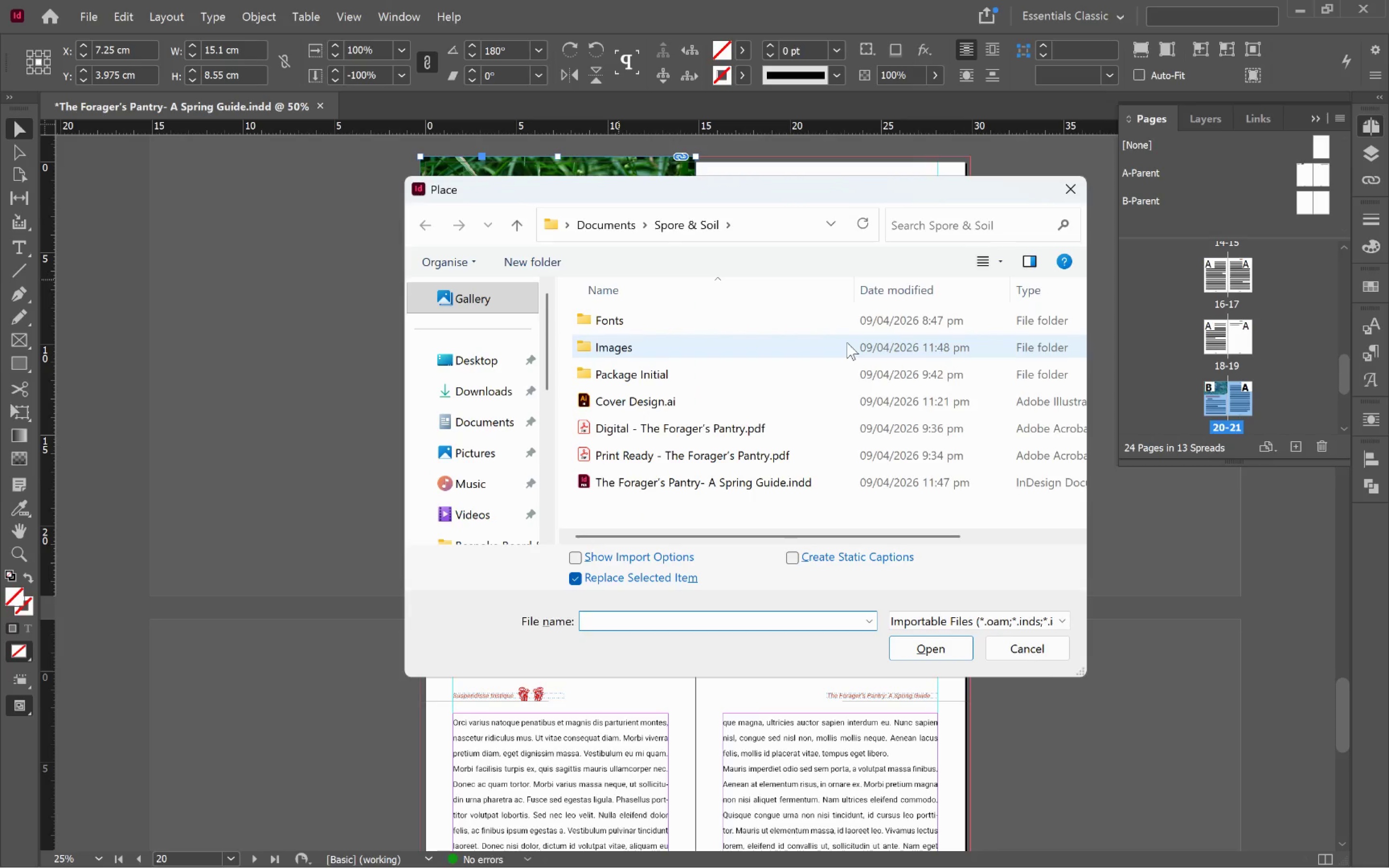 
key(Escape)
 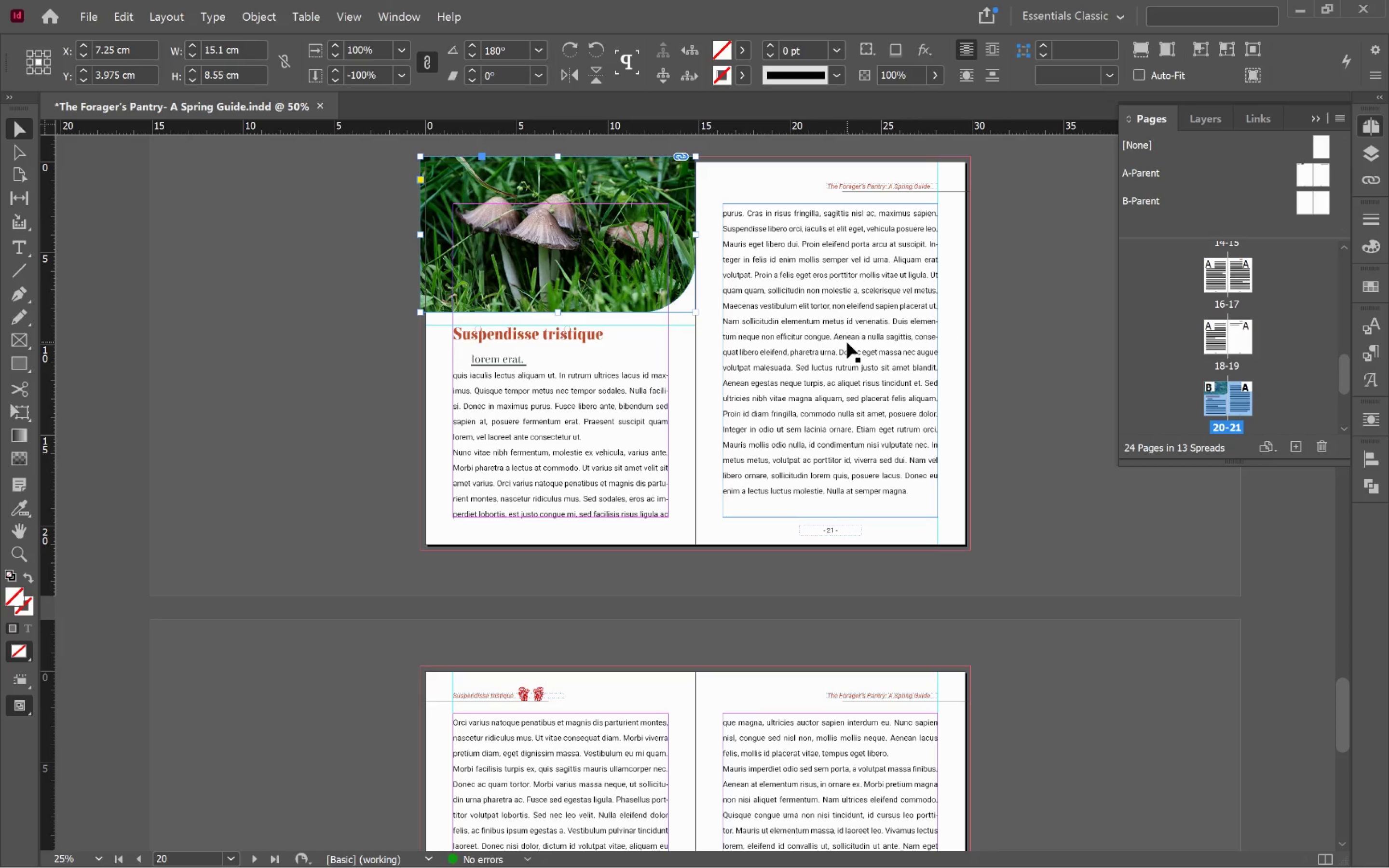 
key(Alt+Tab)
 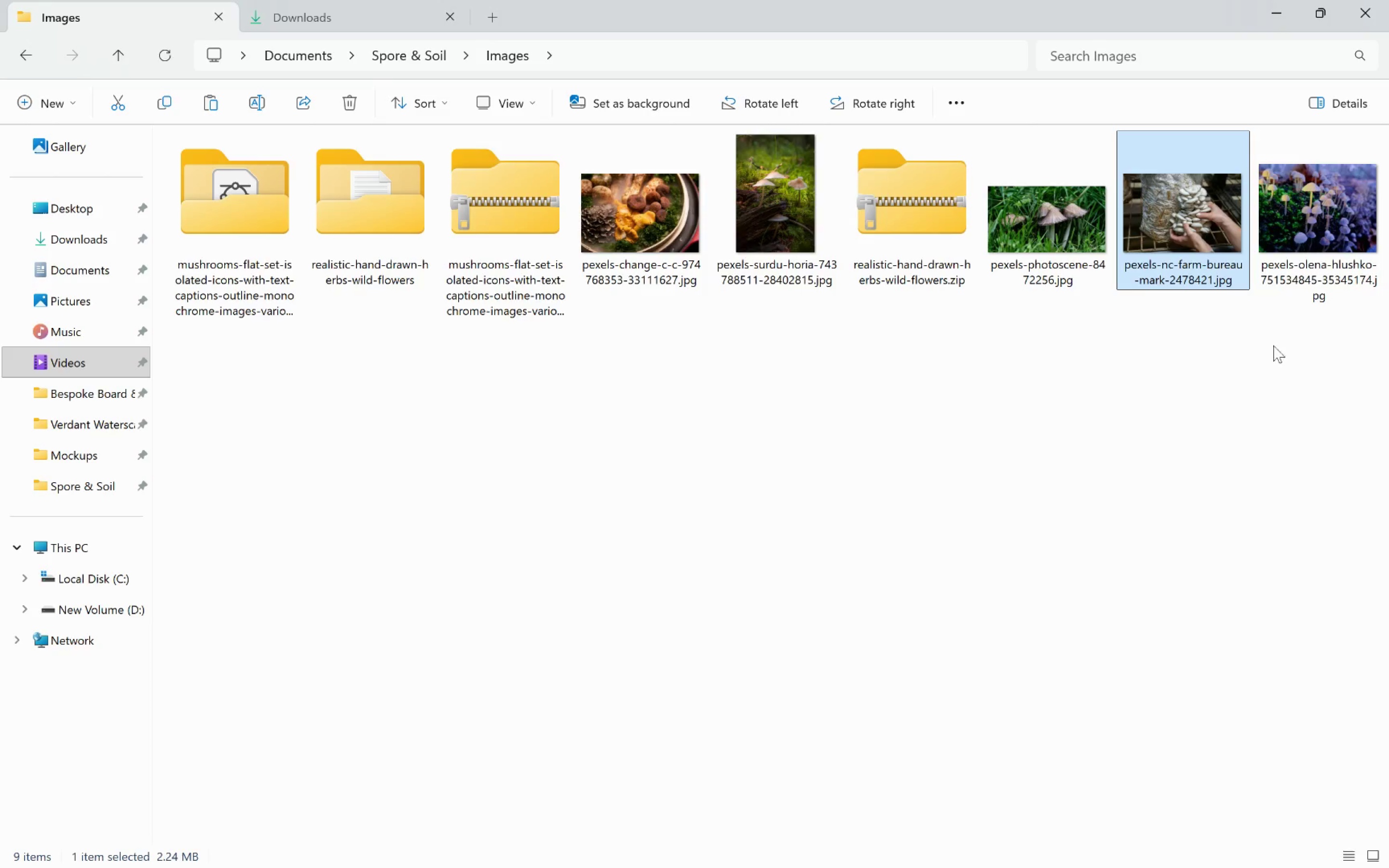 
left_click_drag(start_coordinate=[1346, 226], to_coordinate=[547, 242])
 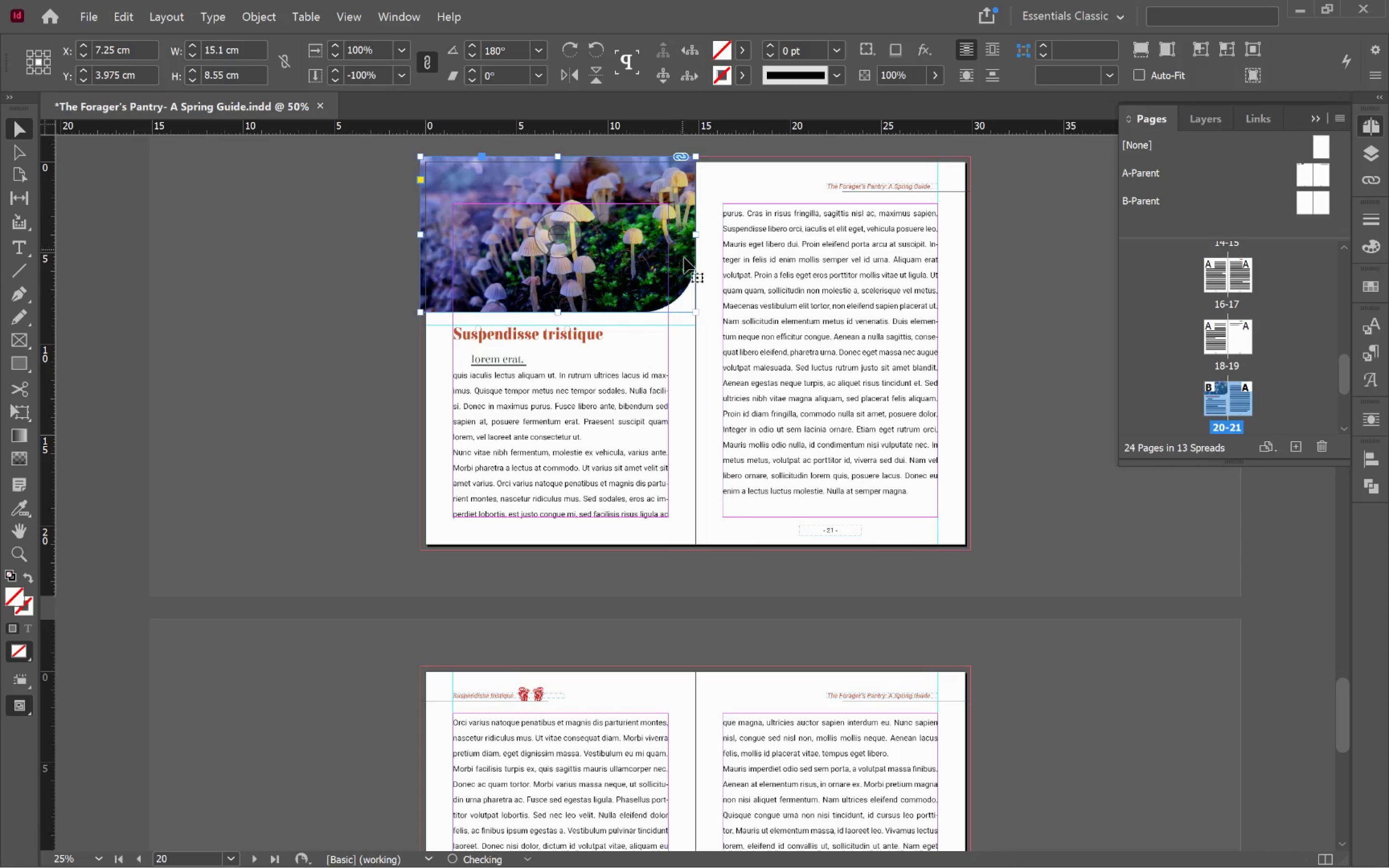 
key(Alt+AltLeft)
 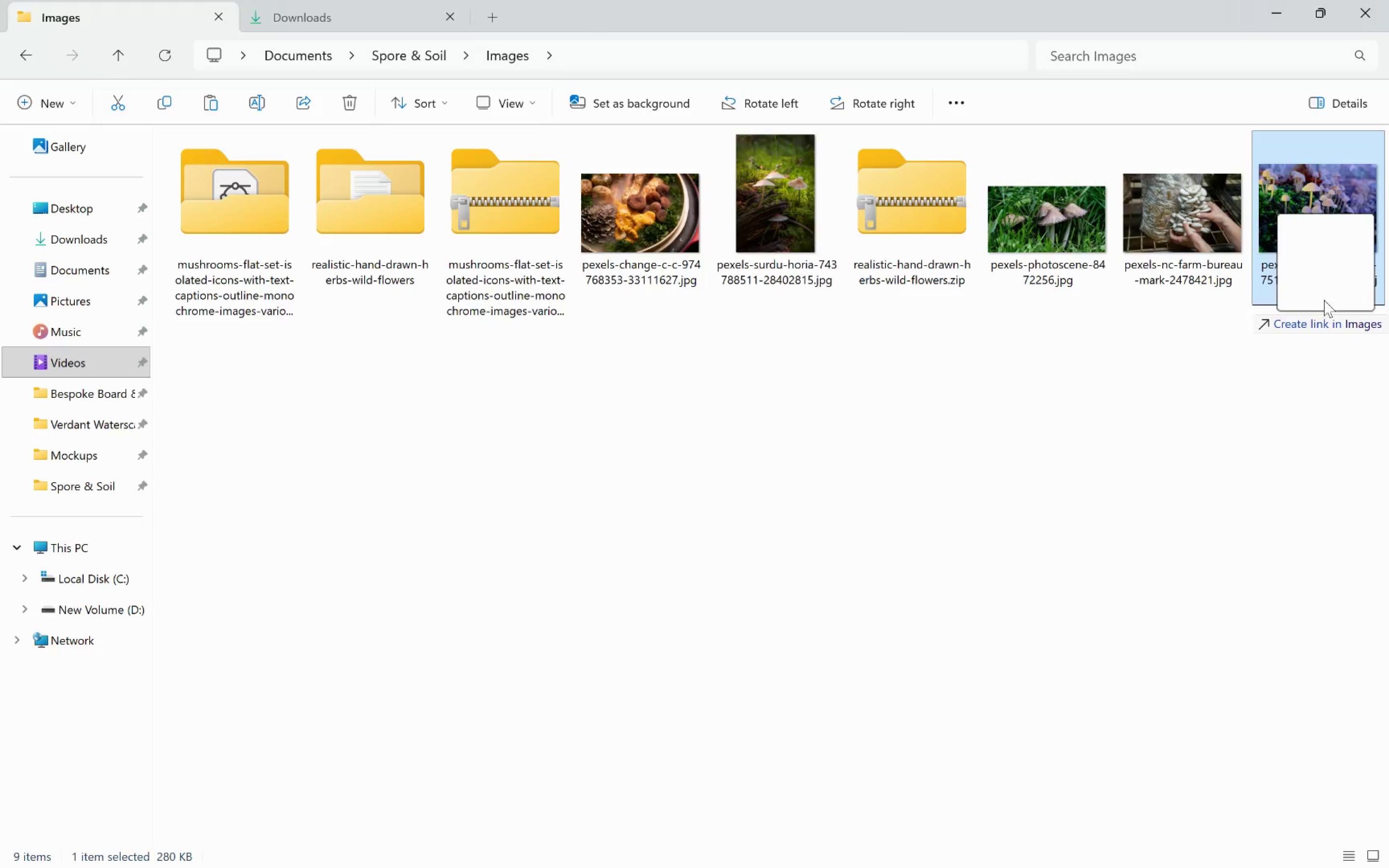 
key(Alt+Tab)
 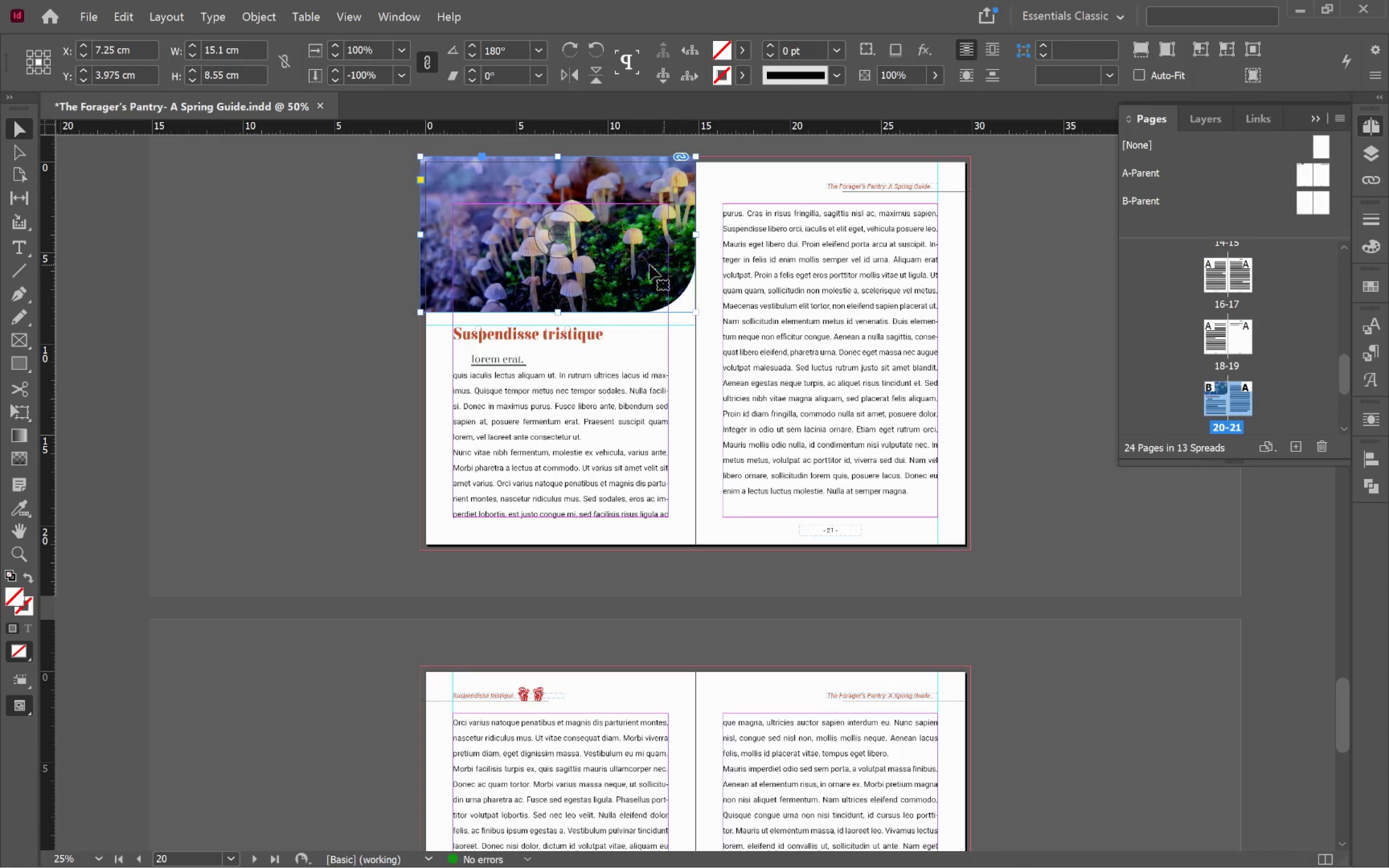 
left_click([611, 251])
 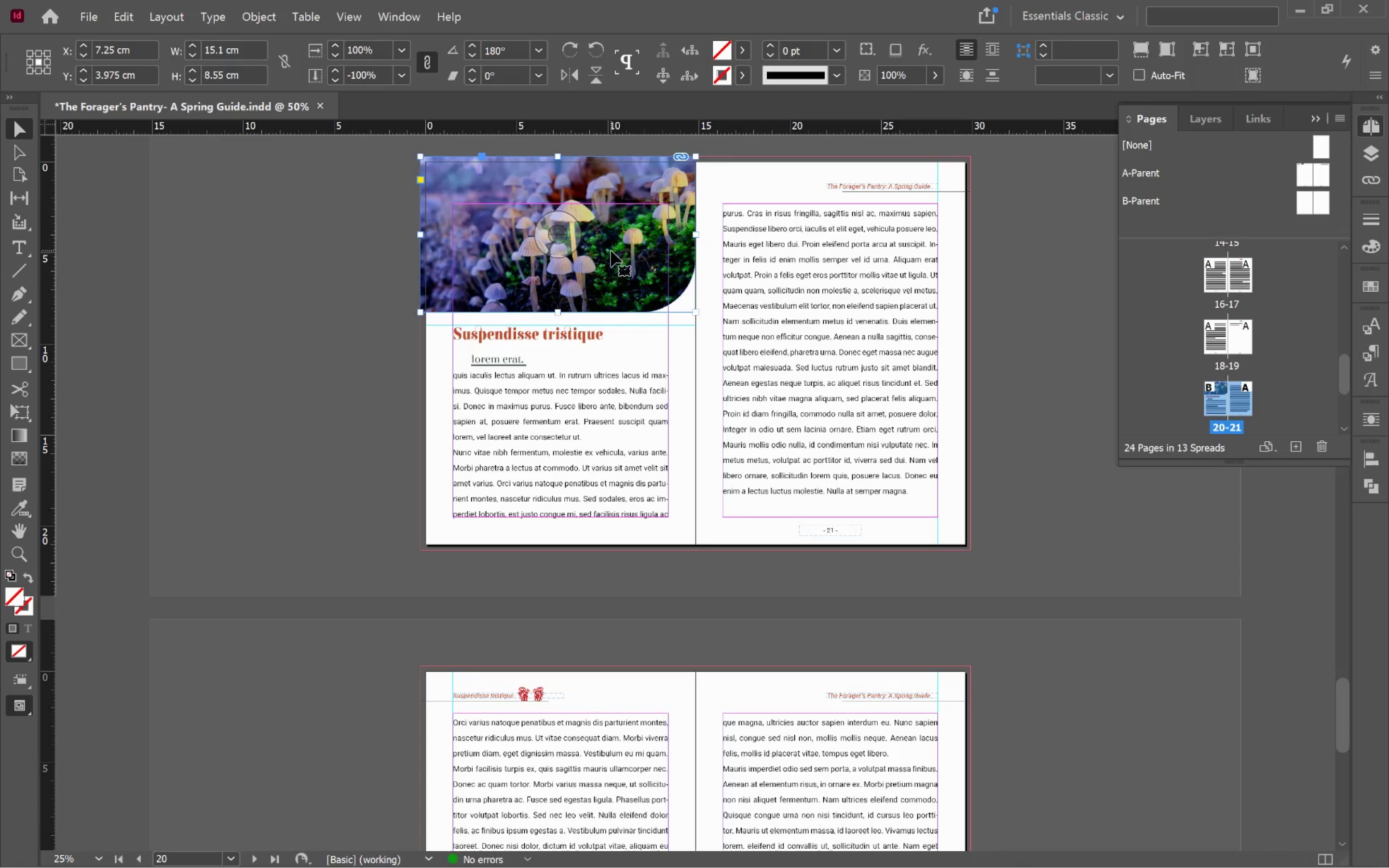 
key(Alt+Control+Shift+C)
 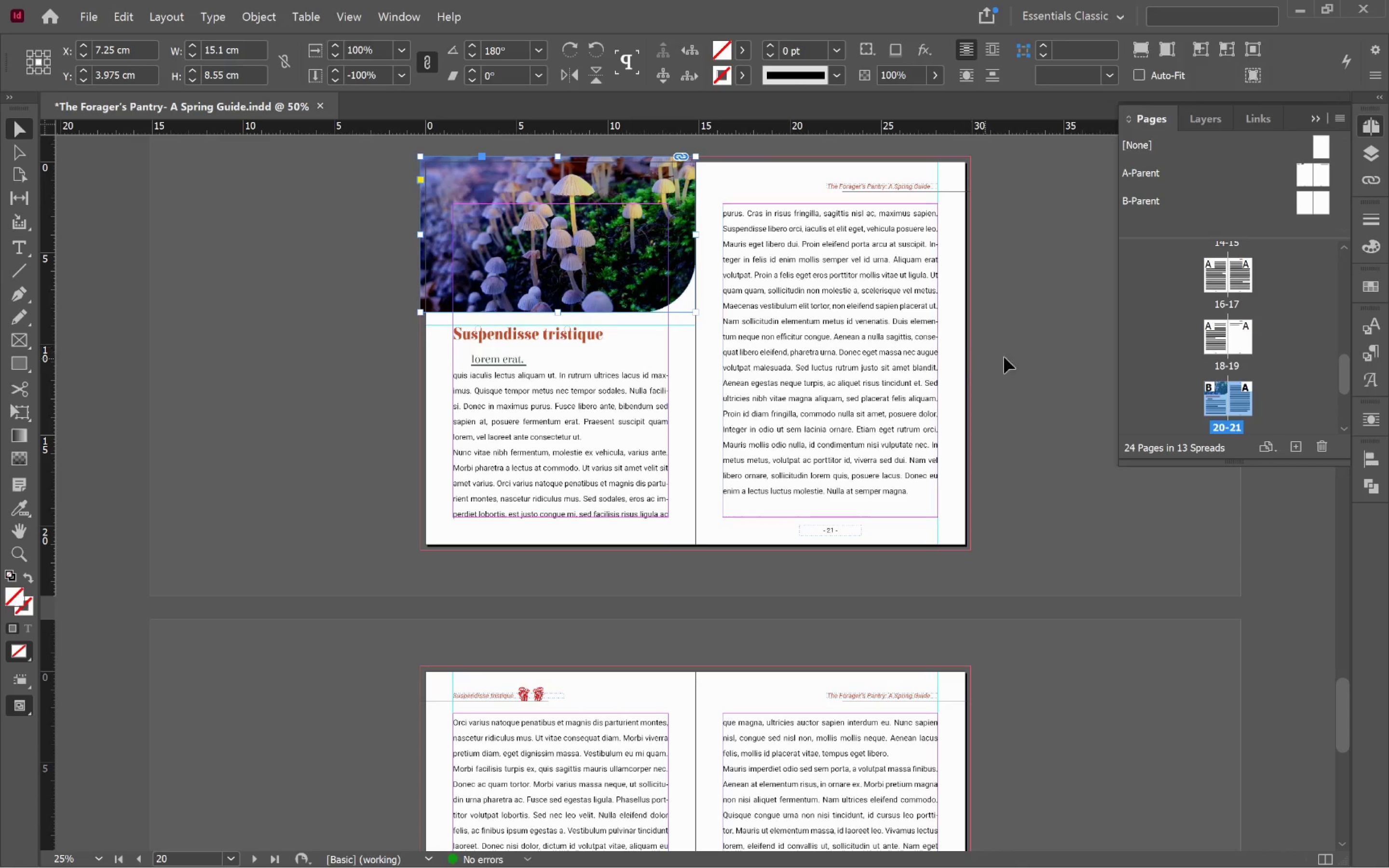 
left_click([1011, 332])
 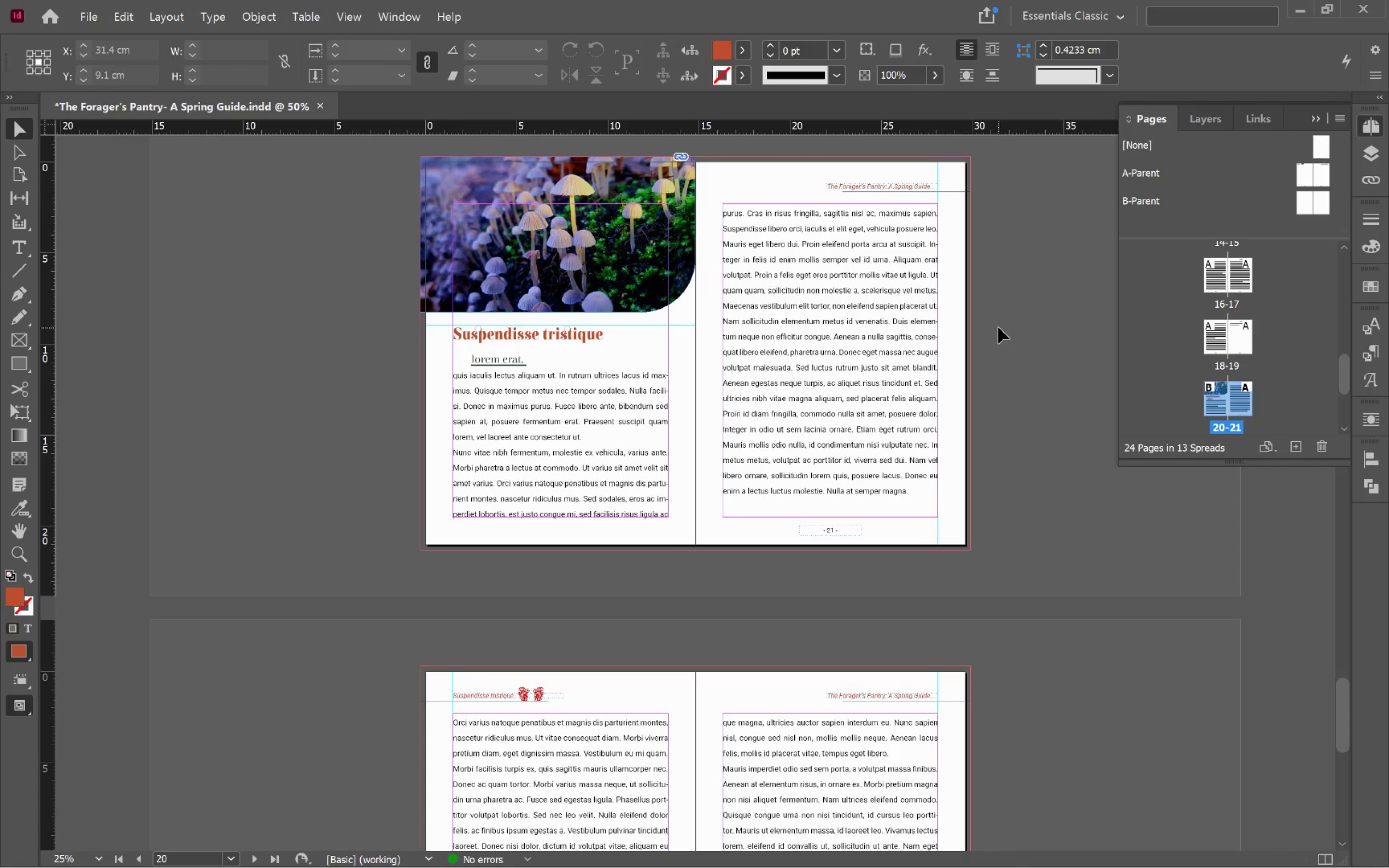 
key(W)
 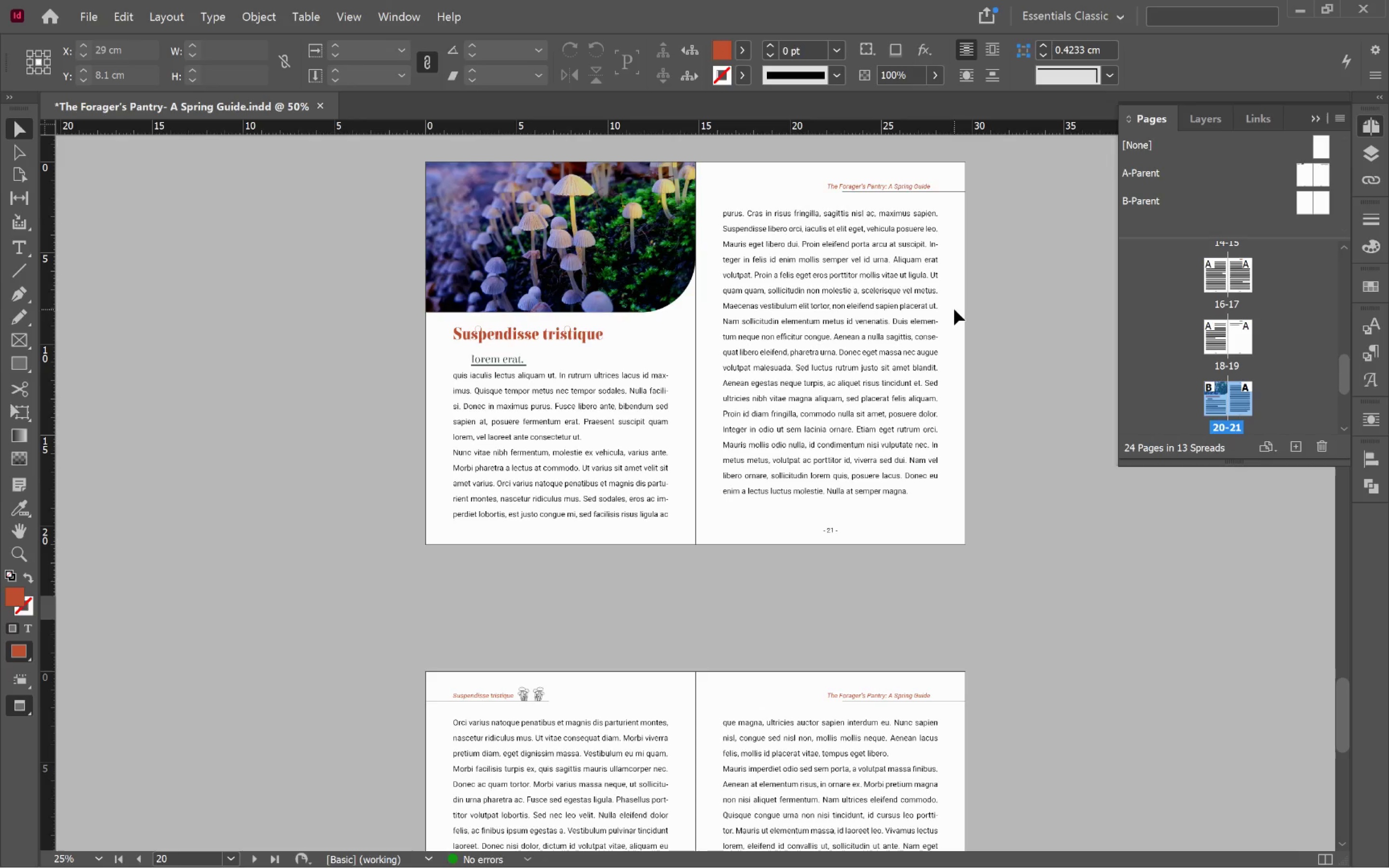 
left_click([1007, 344])
 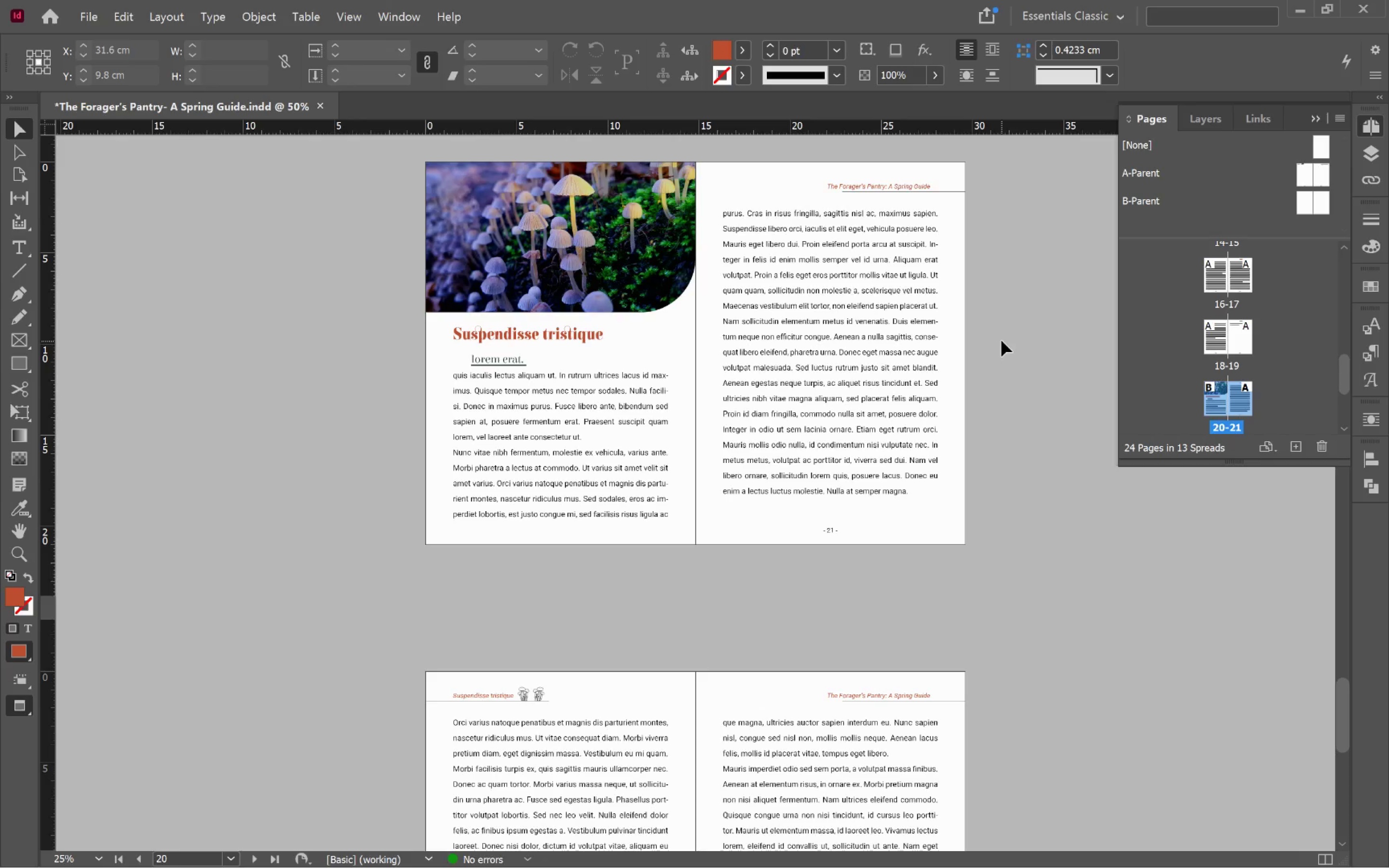 
scroll: coordinate [1000, 339], scroll_direction: down, amount: 7.0
 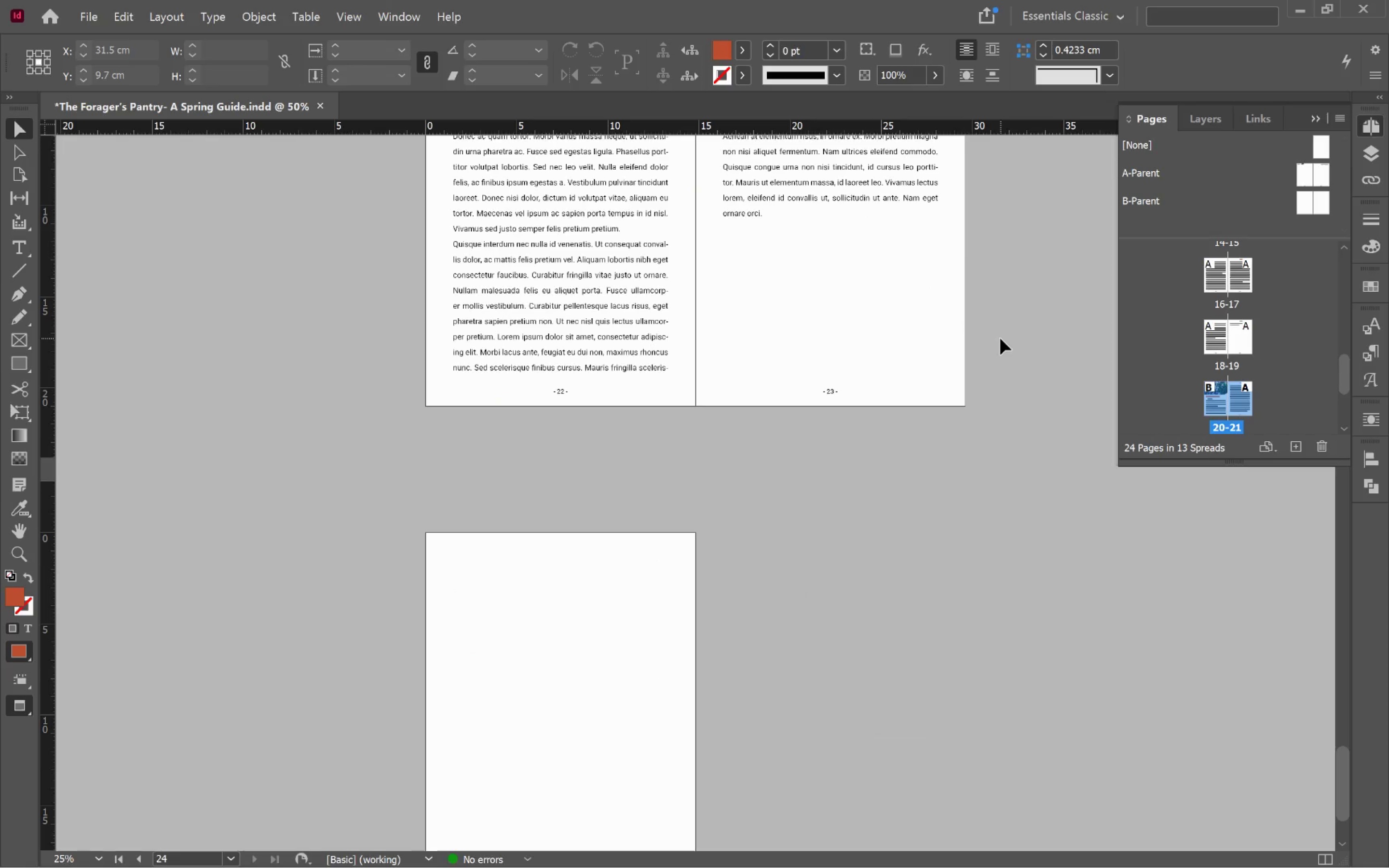 
key(Control+S)
 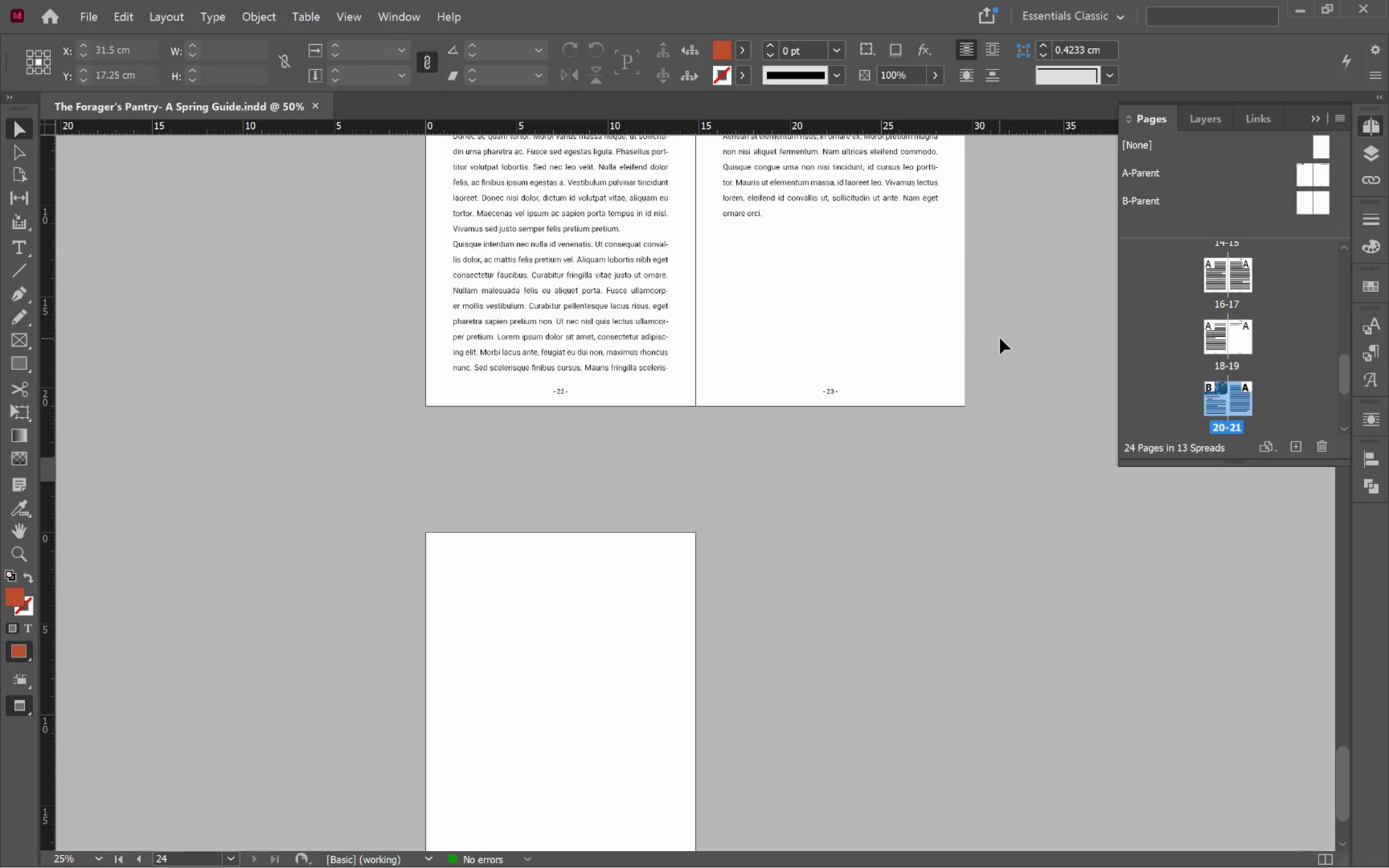 
key(Alt+Tab)
 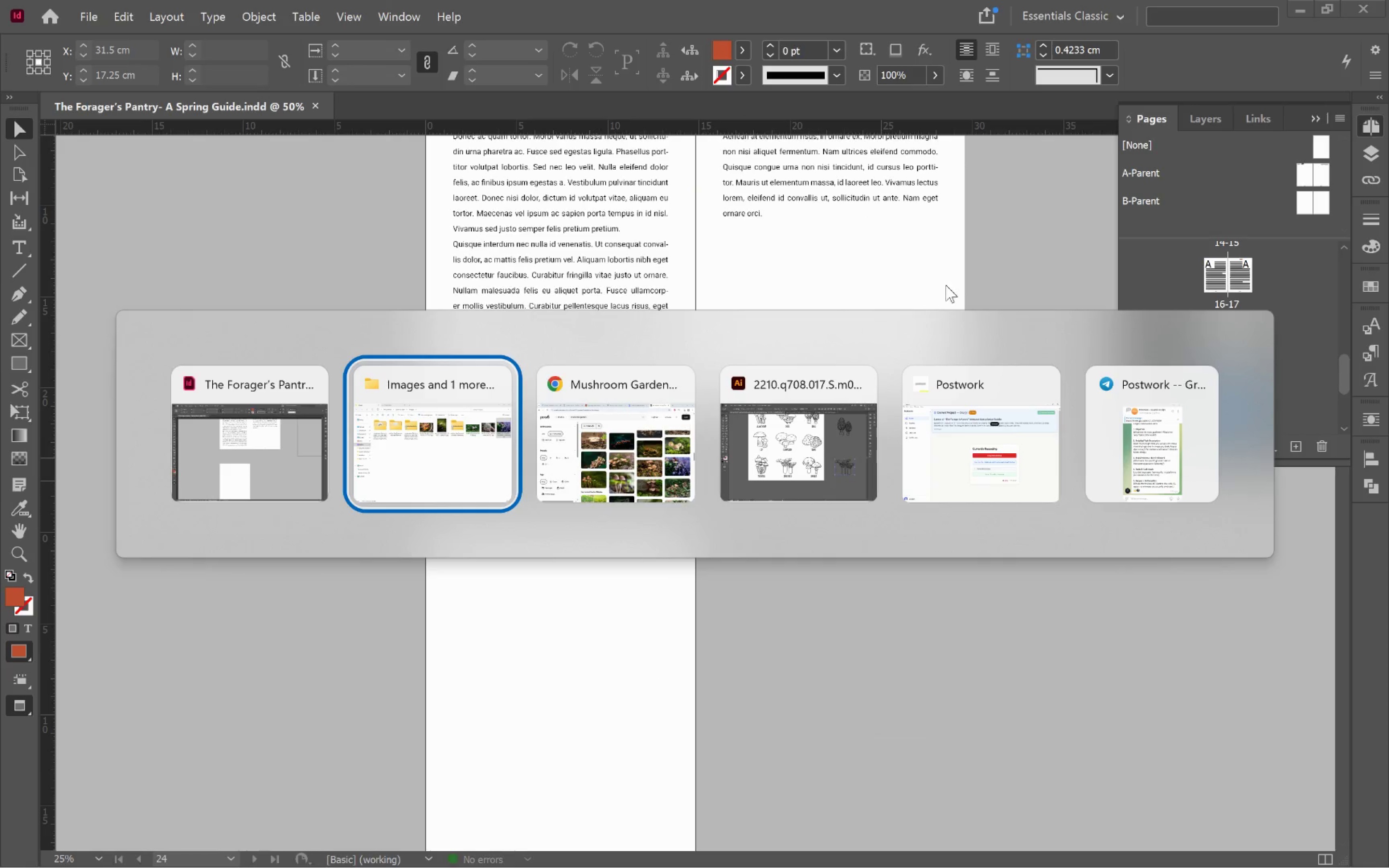 
left_click([1011, 282])
 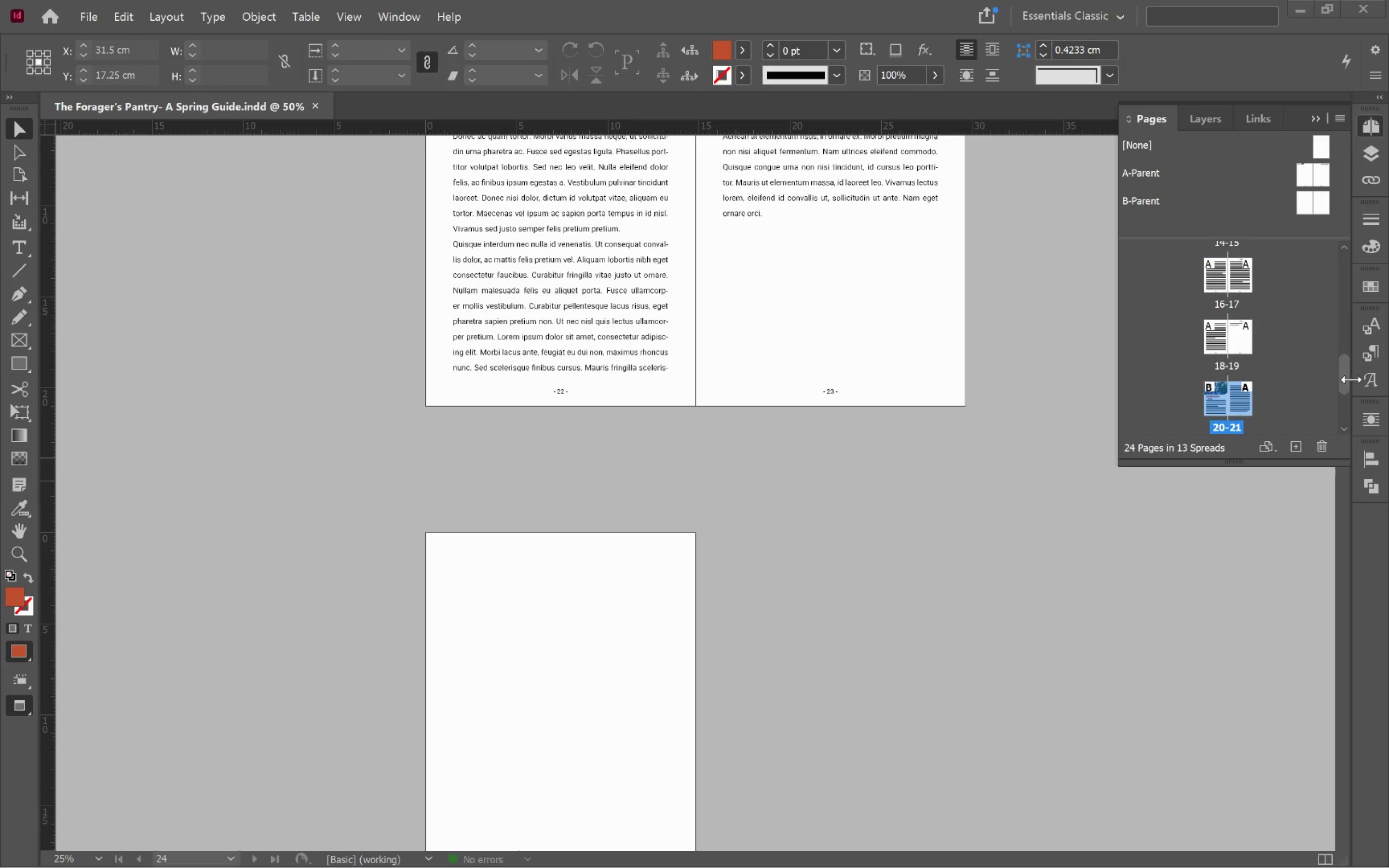 
left_click_drag(start_coordinate=[1343, 378], to_coordinate=[1342, 251])
 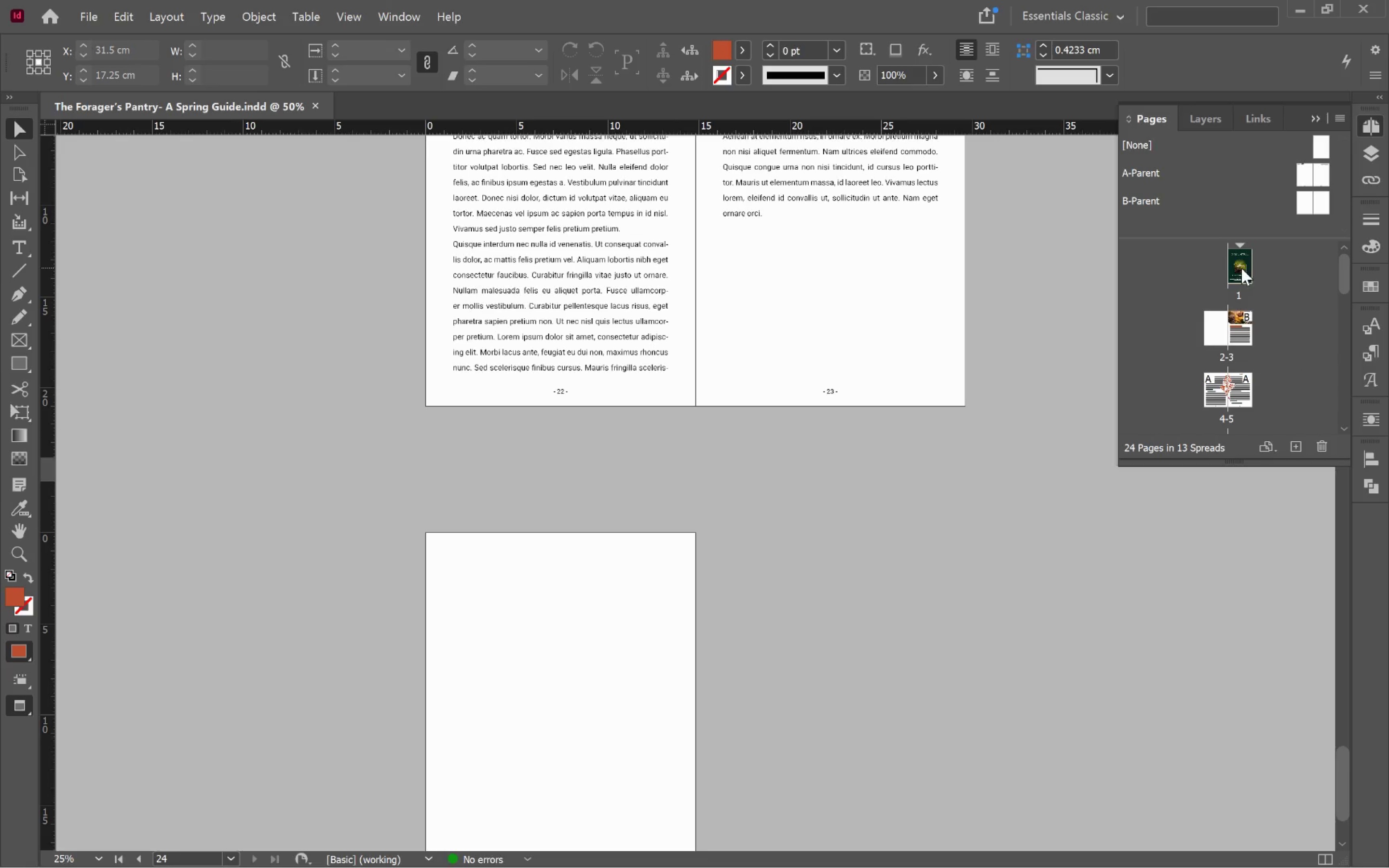 
double_click([1241, 268])
 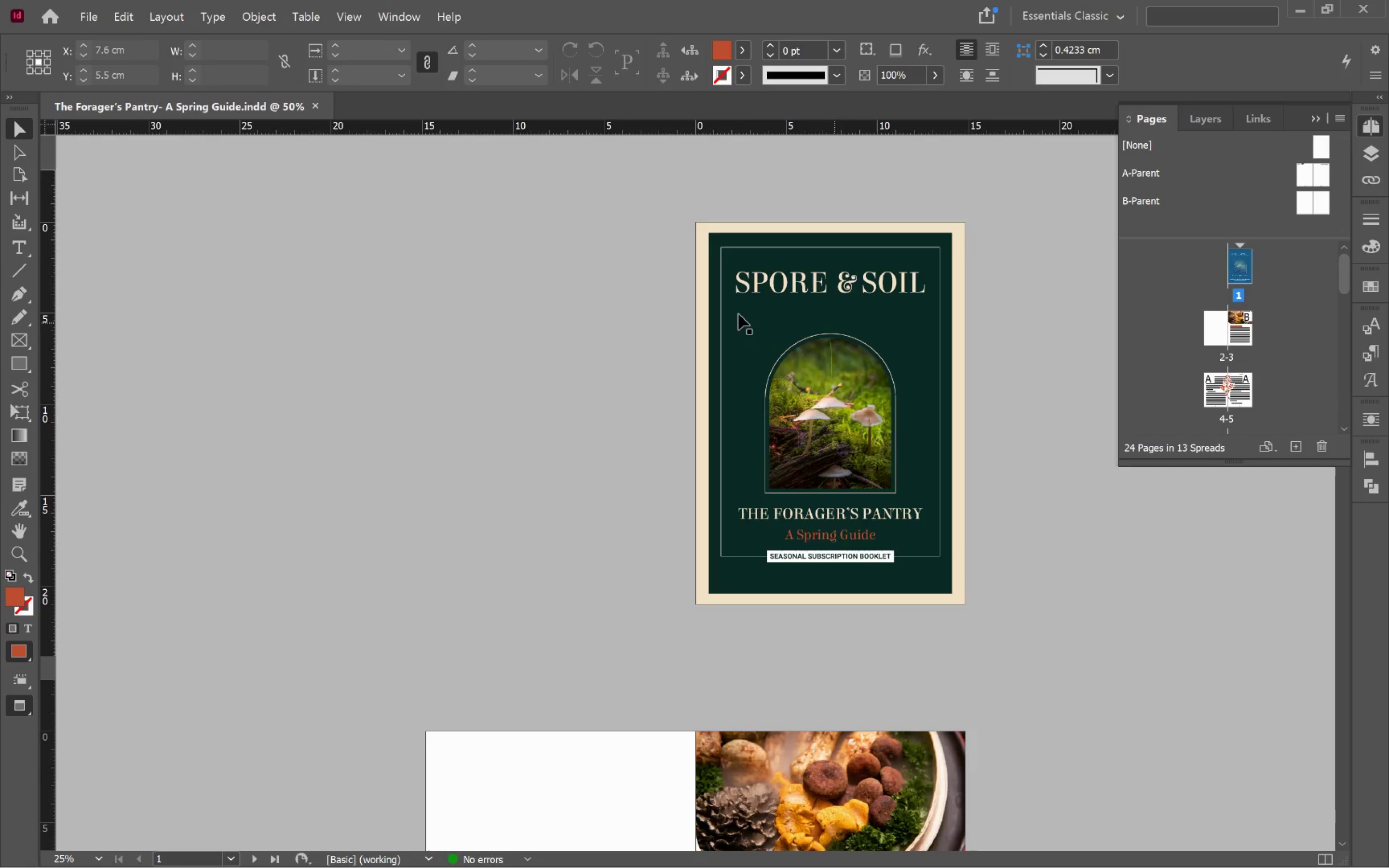 
key(Alt+Tab)
 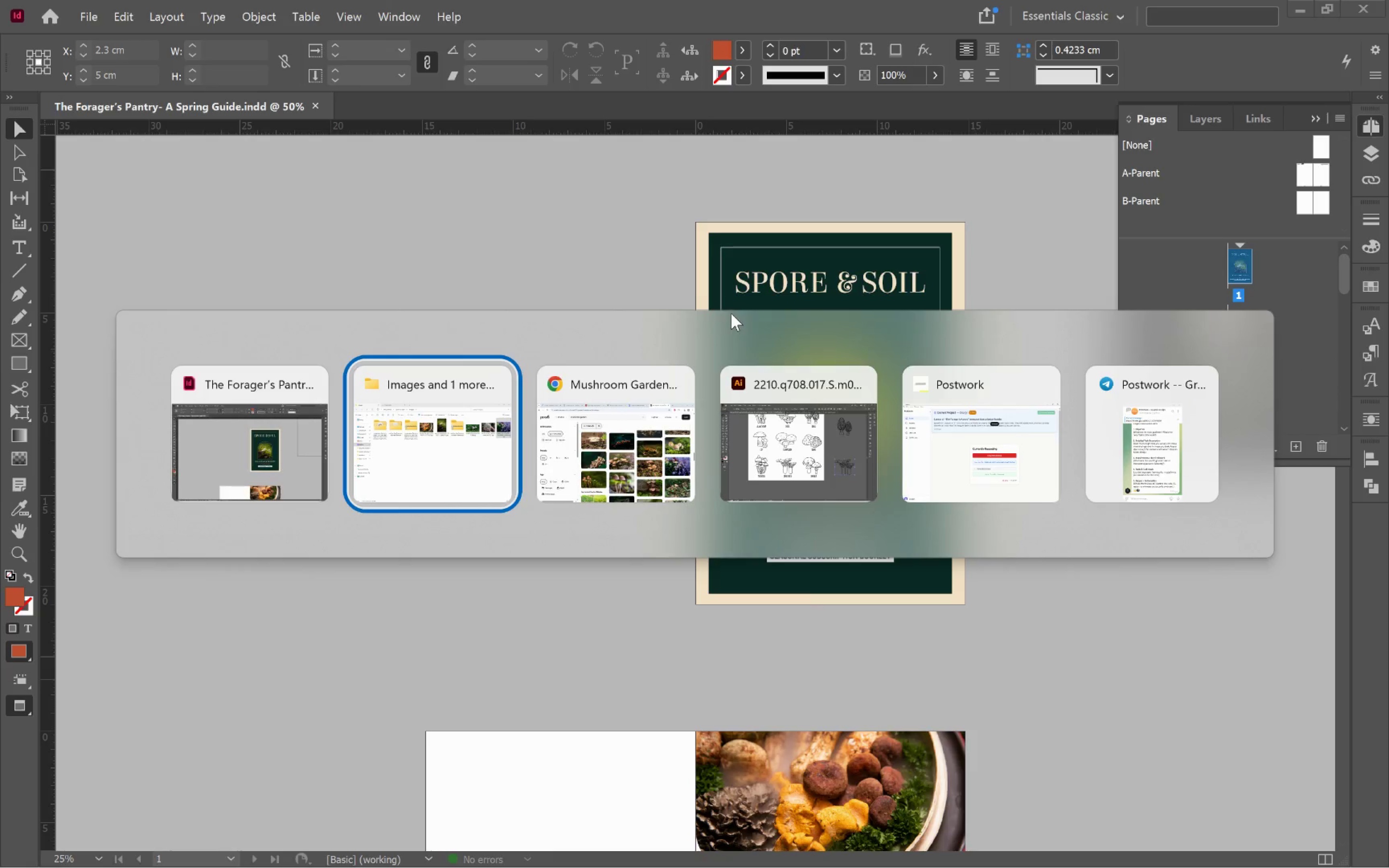 
key(Alt+Tab)
 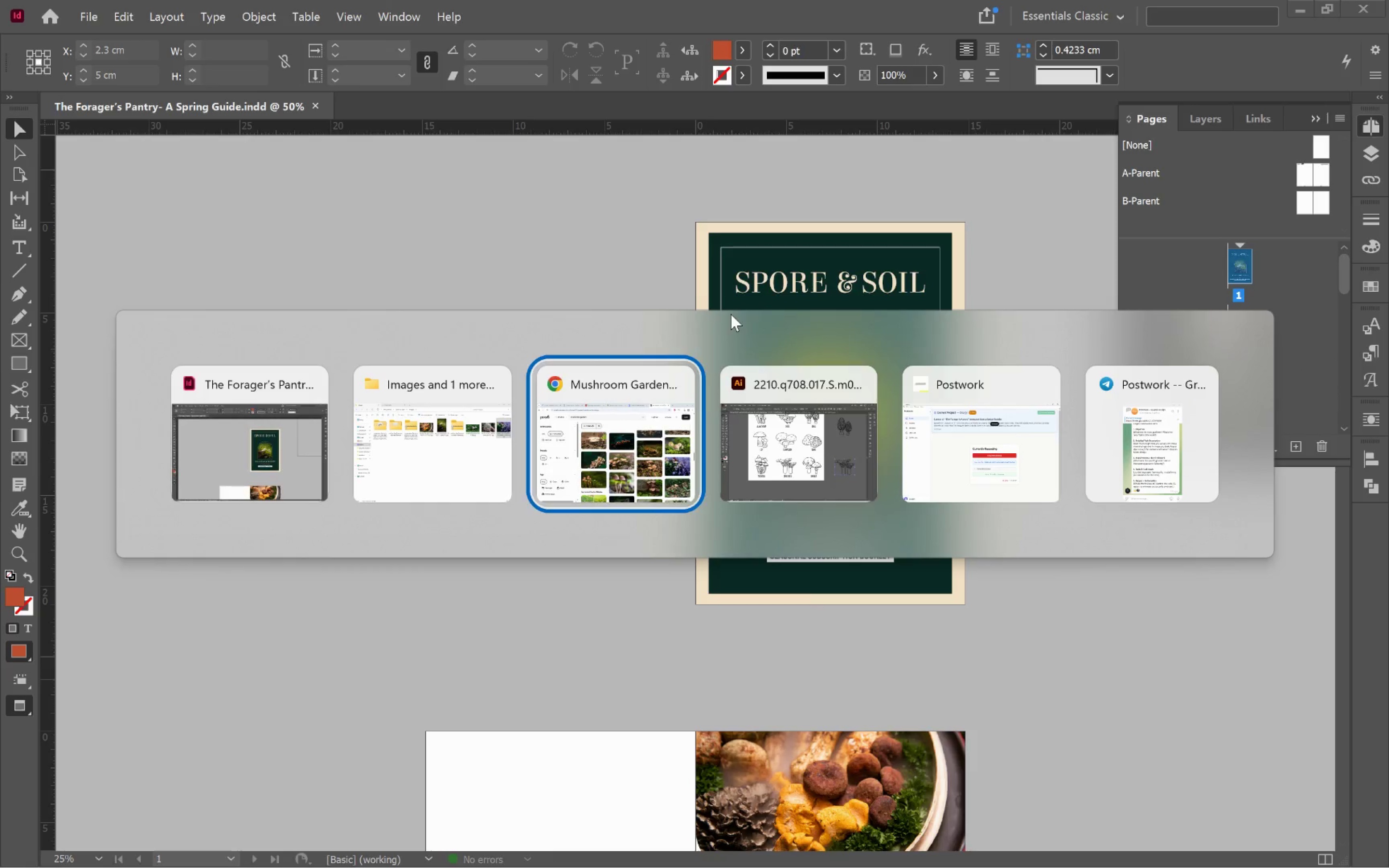 
key(Alt+Tab)
 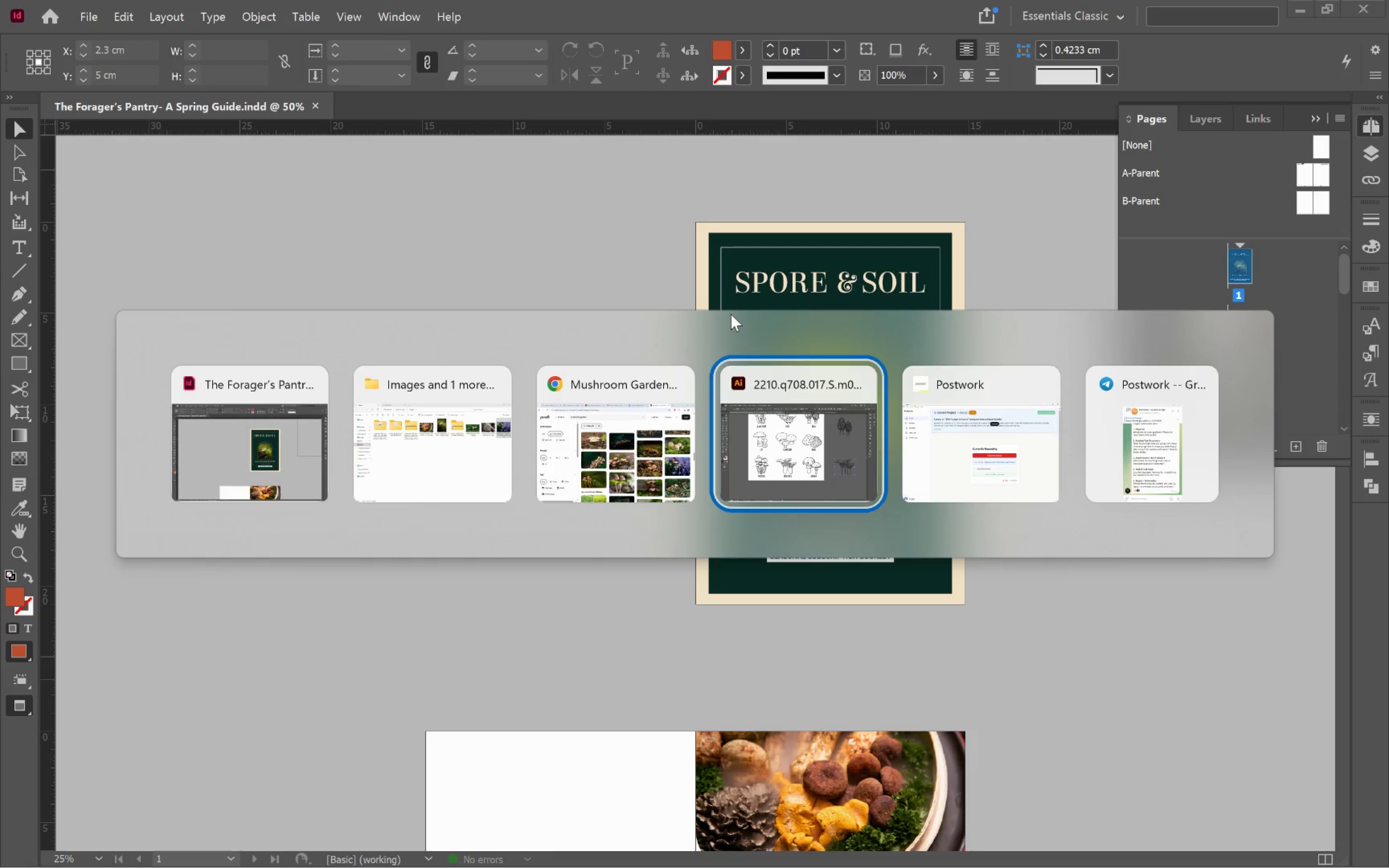 
key(Alt+Tab)